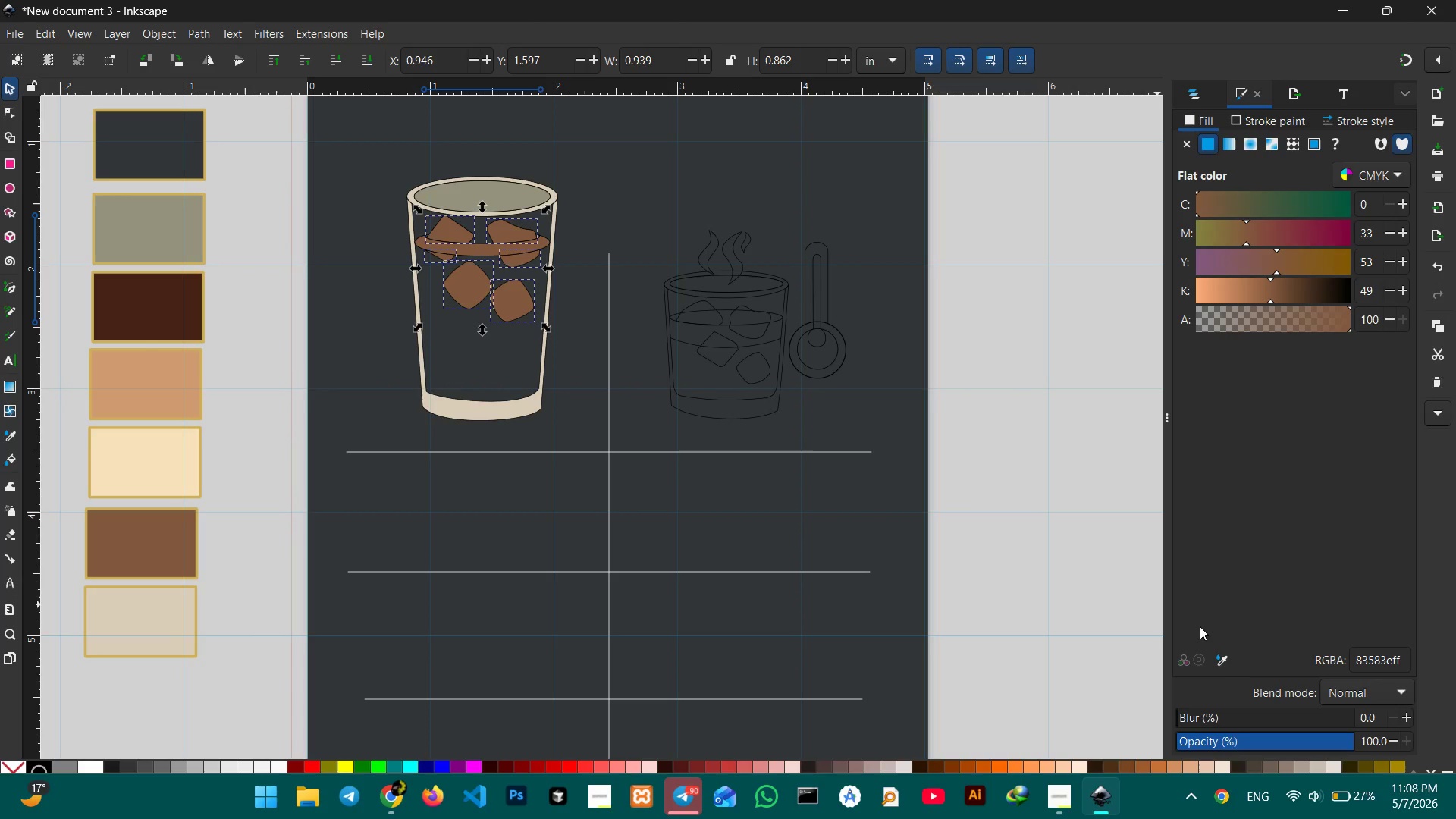 
left_click([1219, 654])
 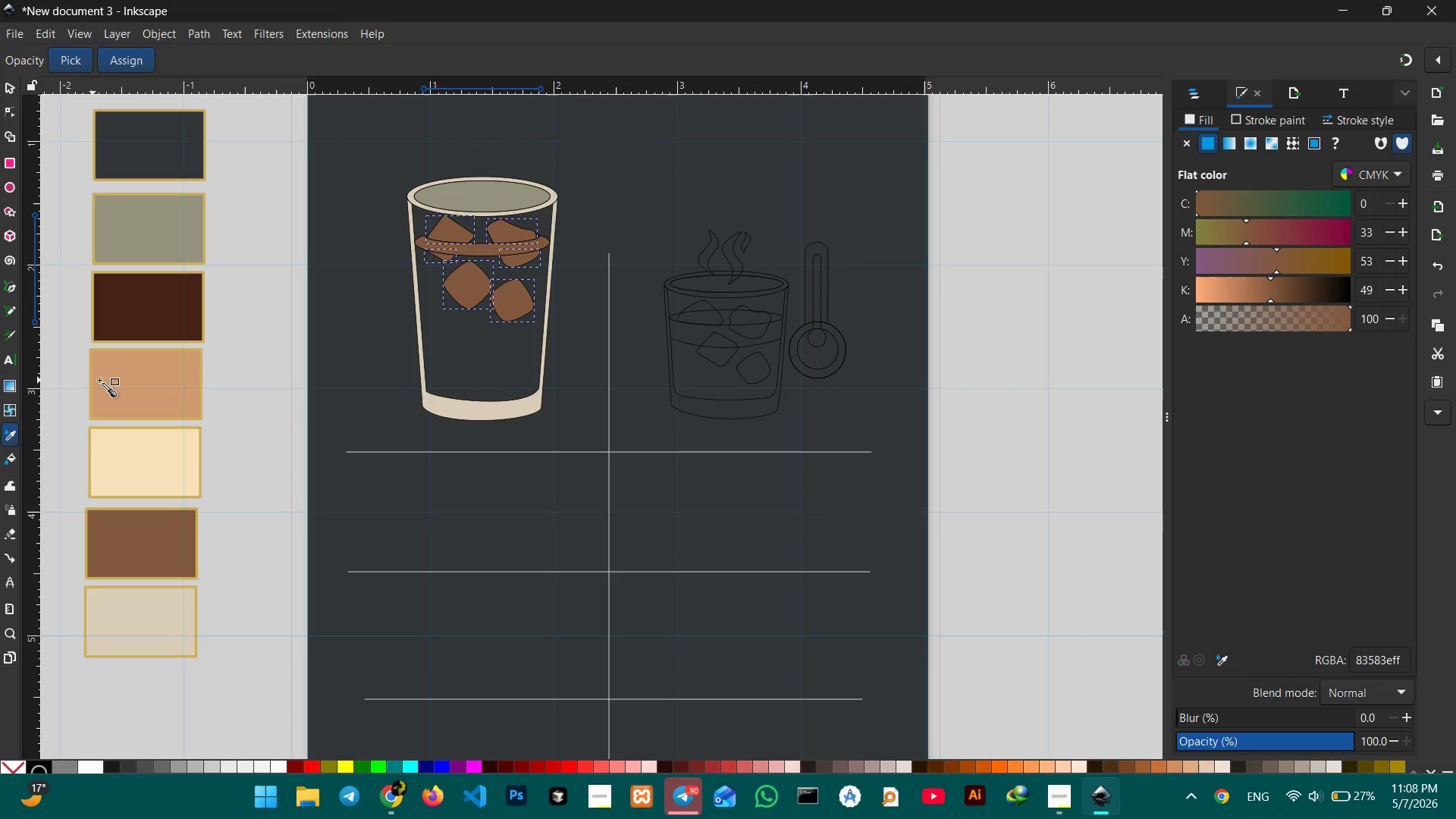 
left_click([121, 385])
 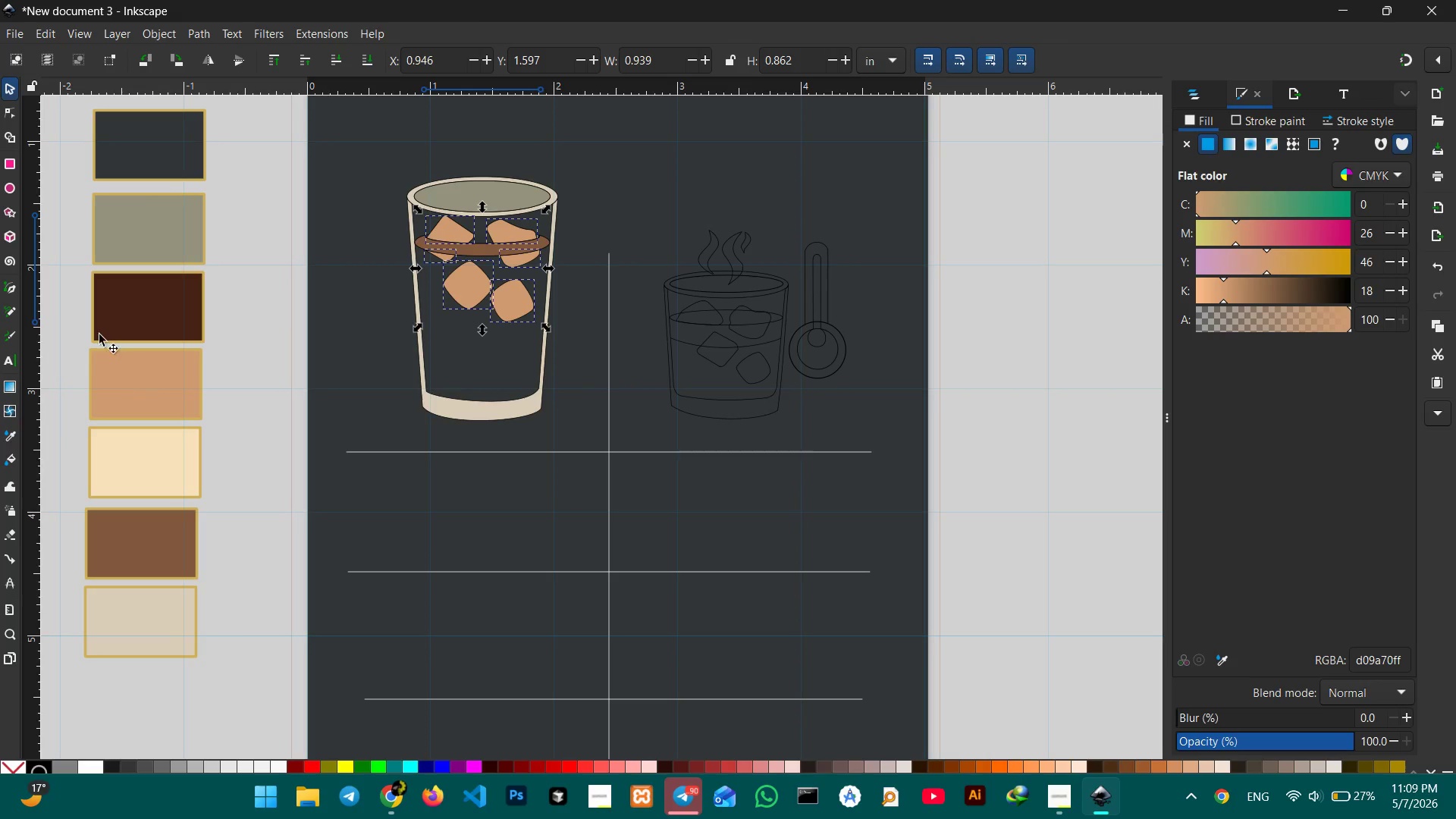 
left_click([8, 83])
 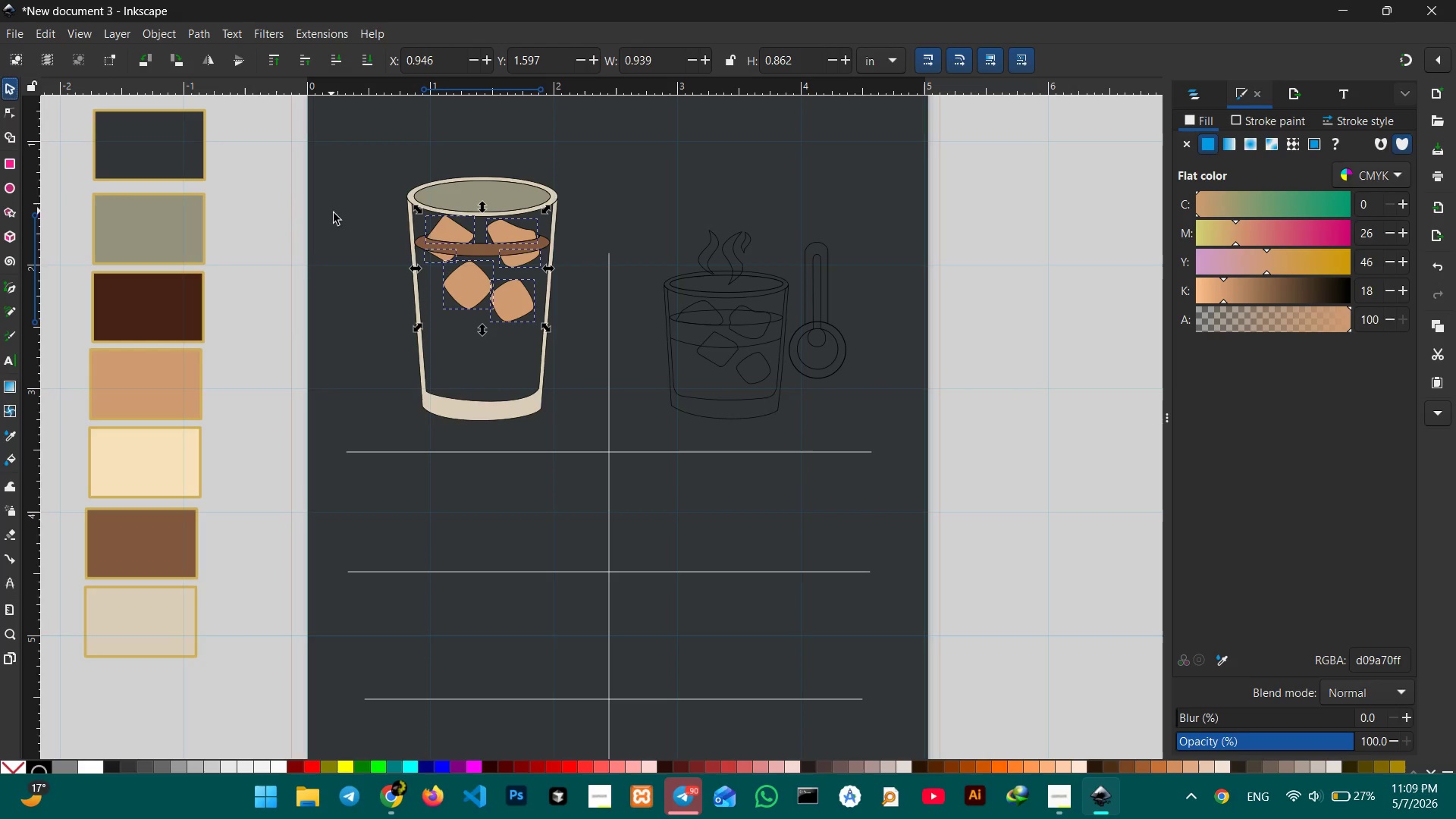 
left_click([263, 196])
 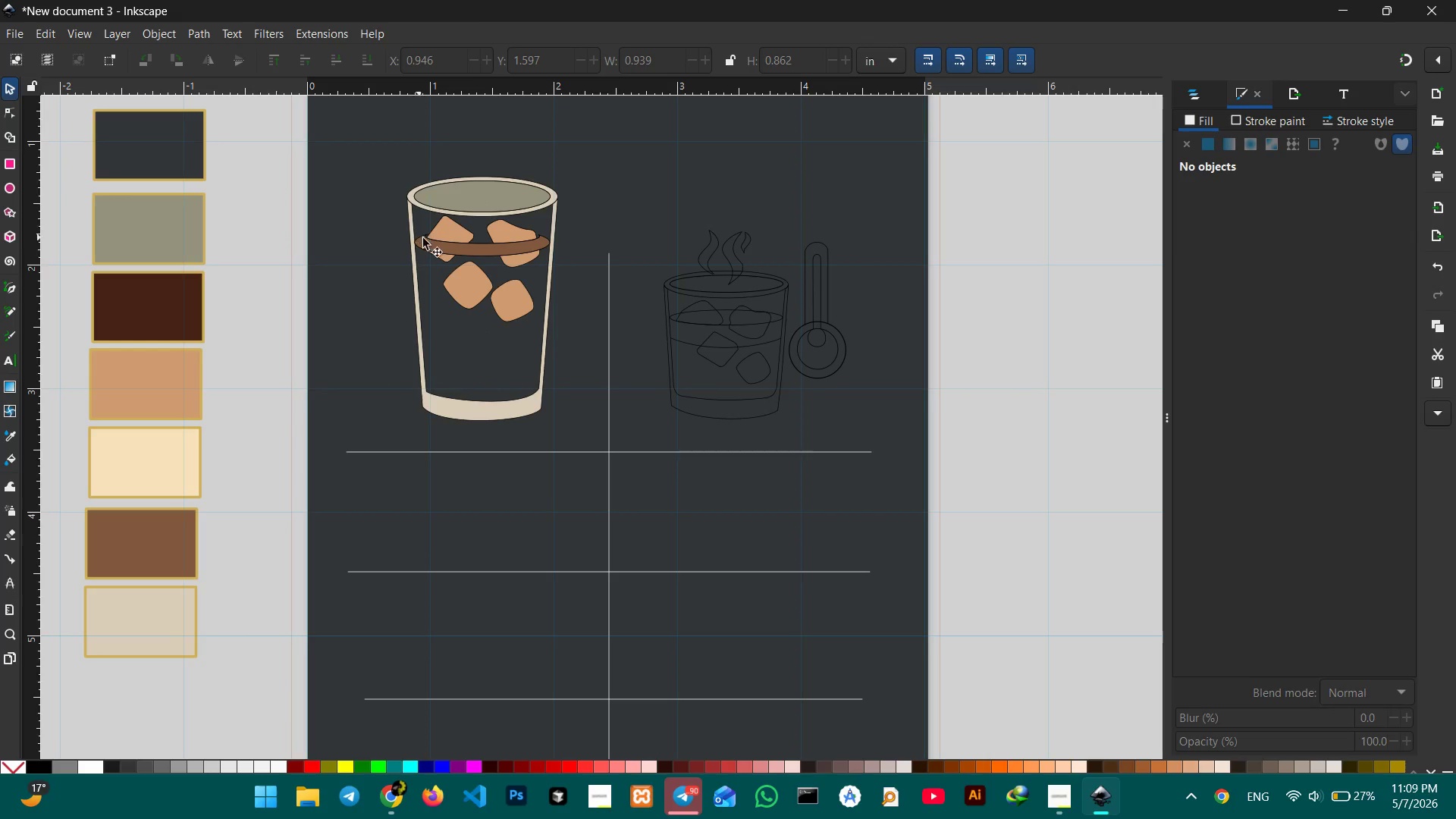 
left_click([441, 233])
 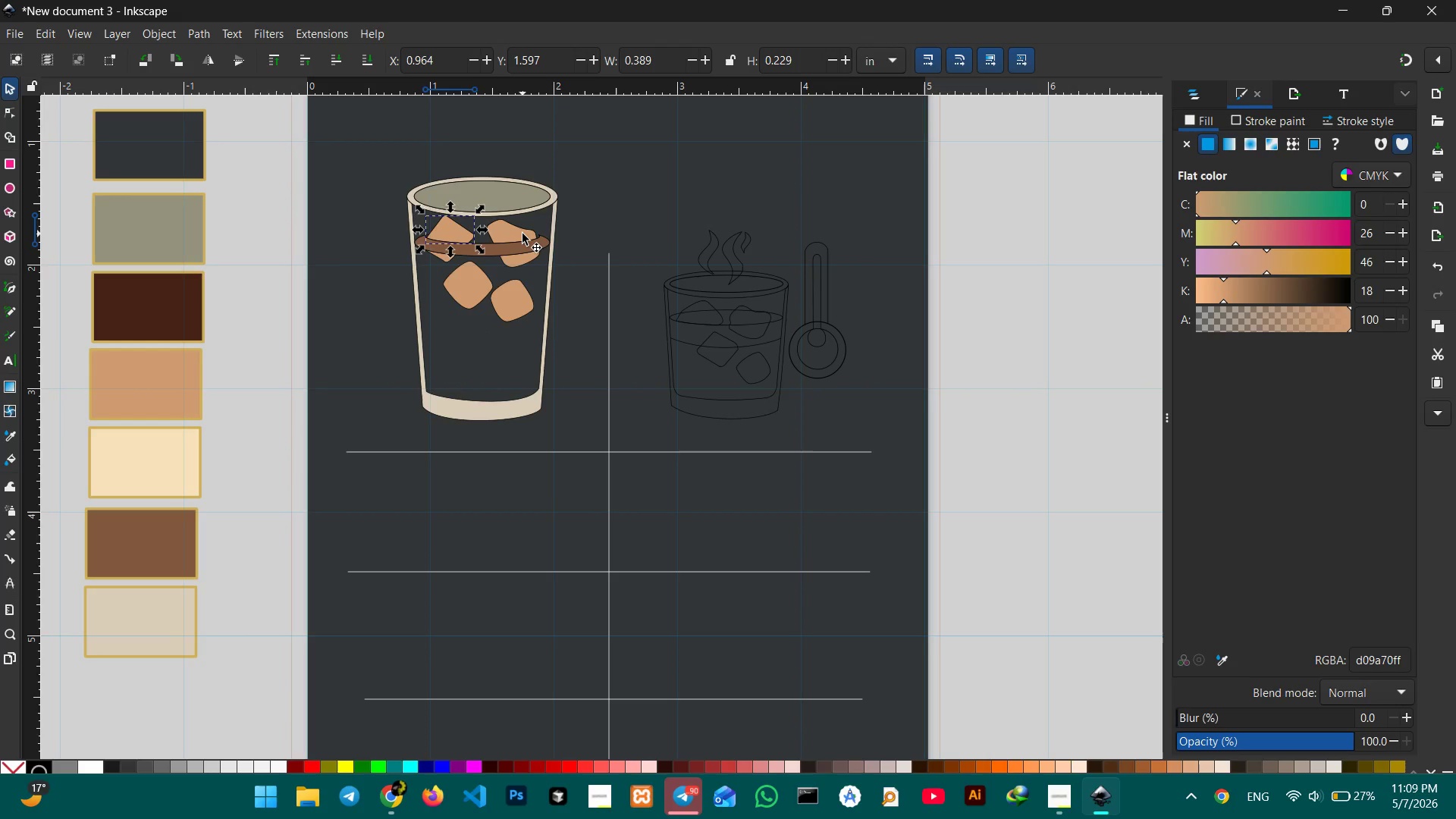 
hold_key(key=ShiftLeft, duration=1.31)
left_click([513, 231])
 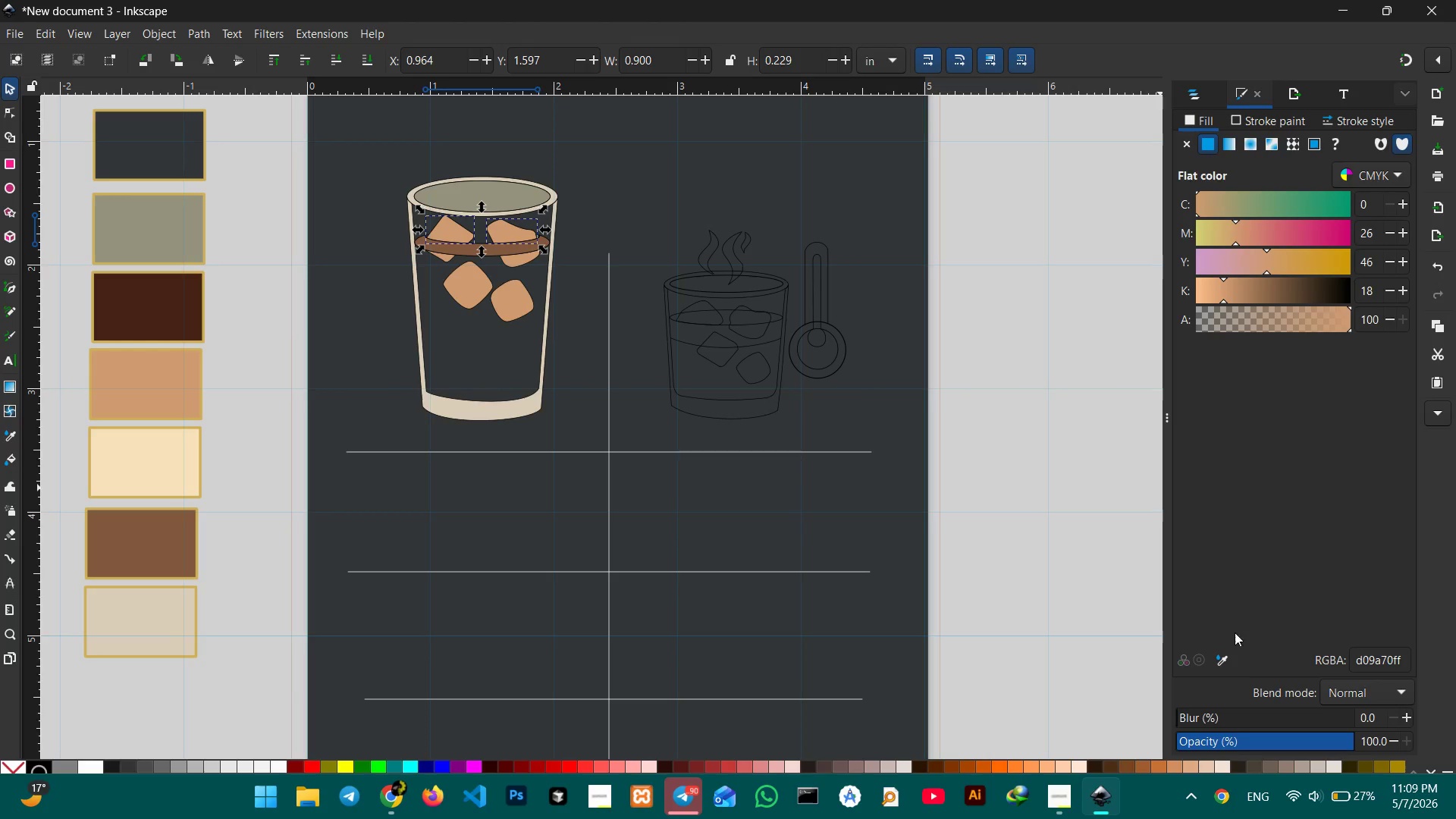 
left_click([1223, 653])
 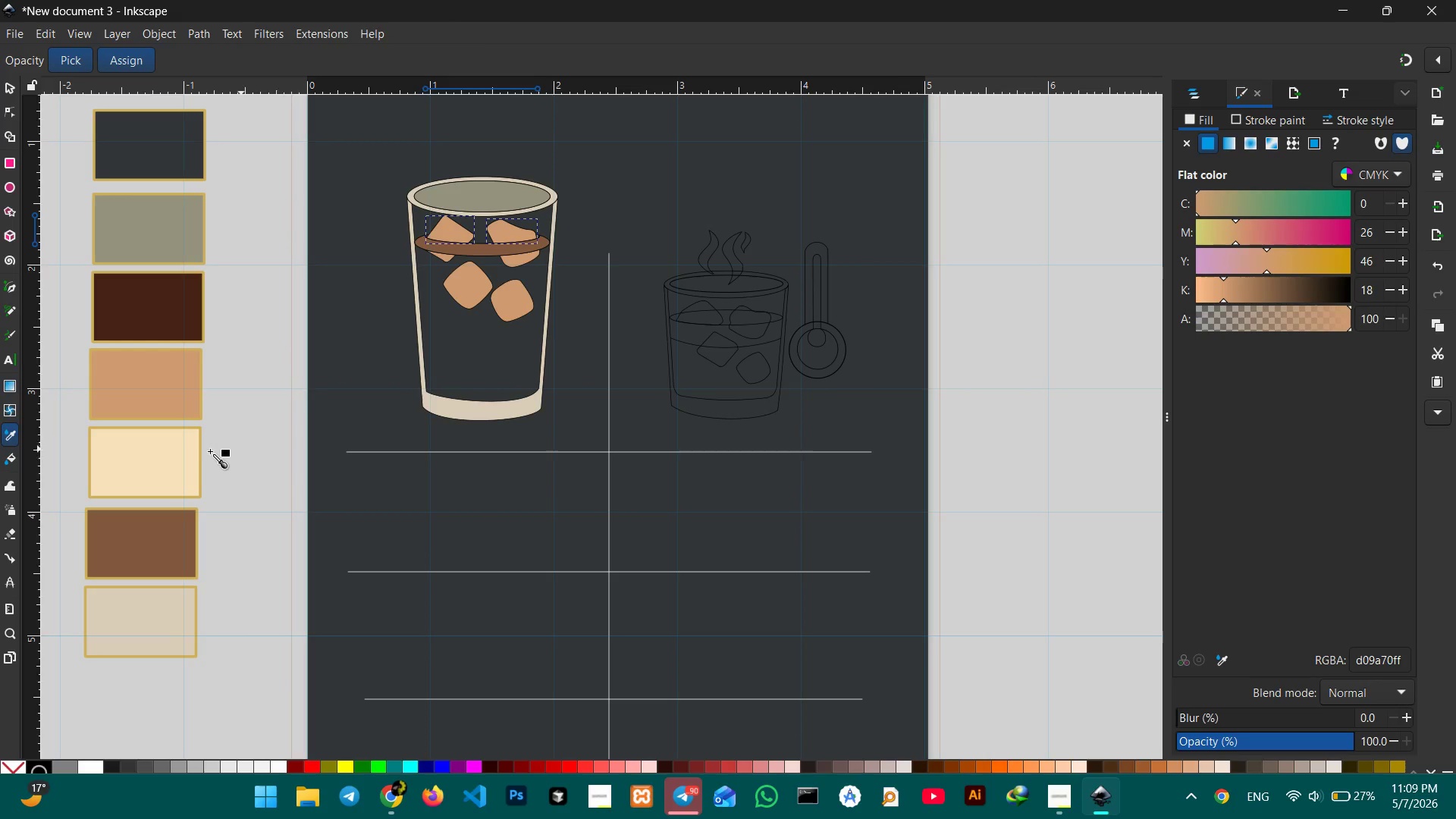 
left_click([155, 458])
 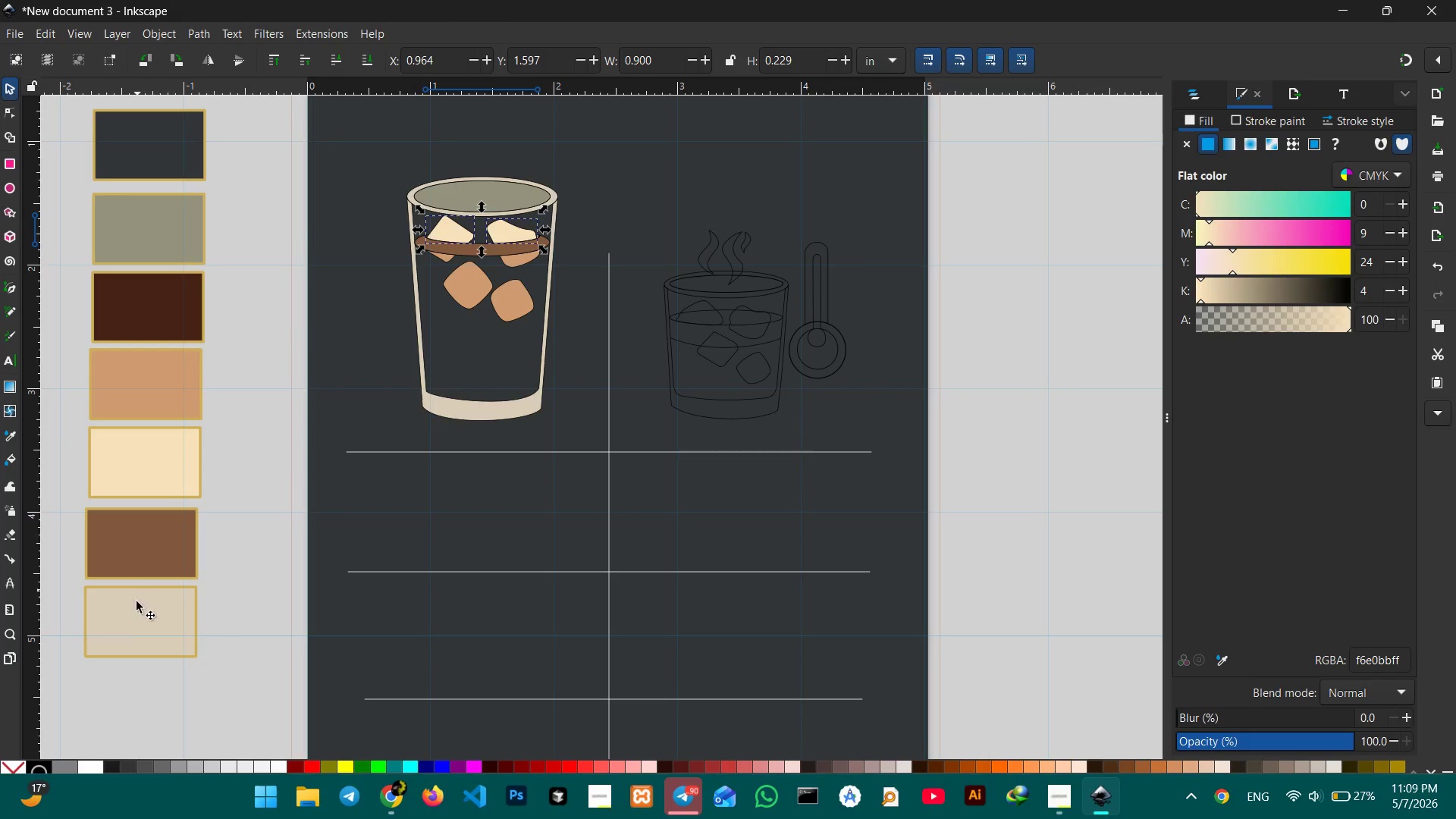 
left_click([136, 618])
 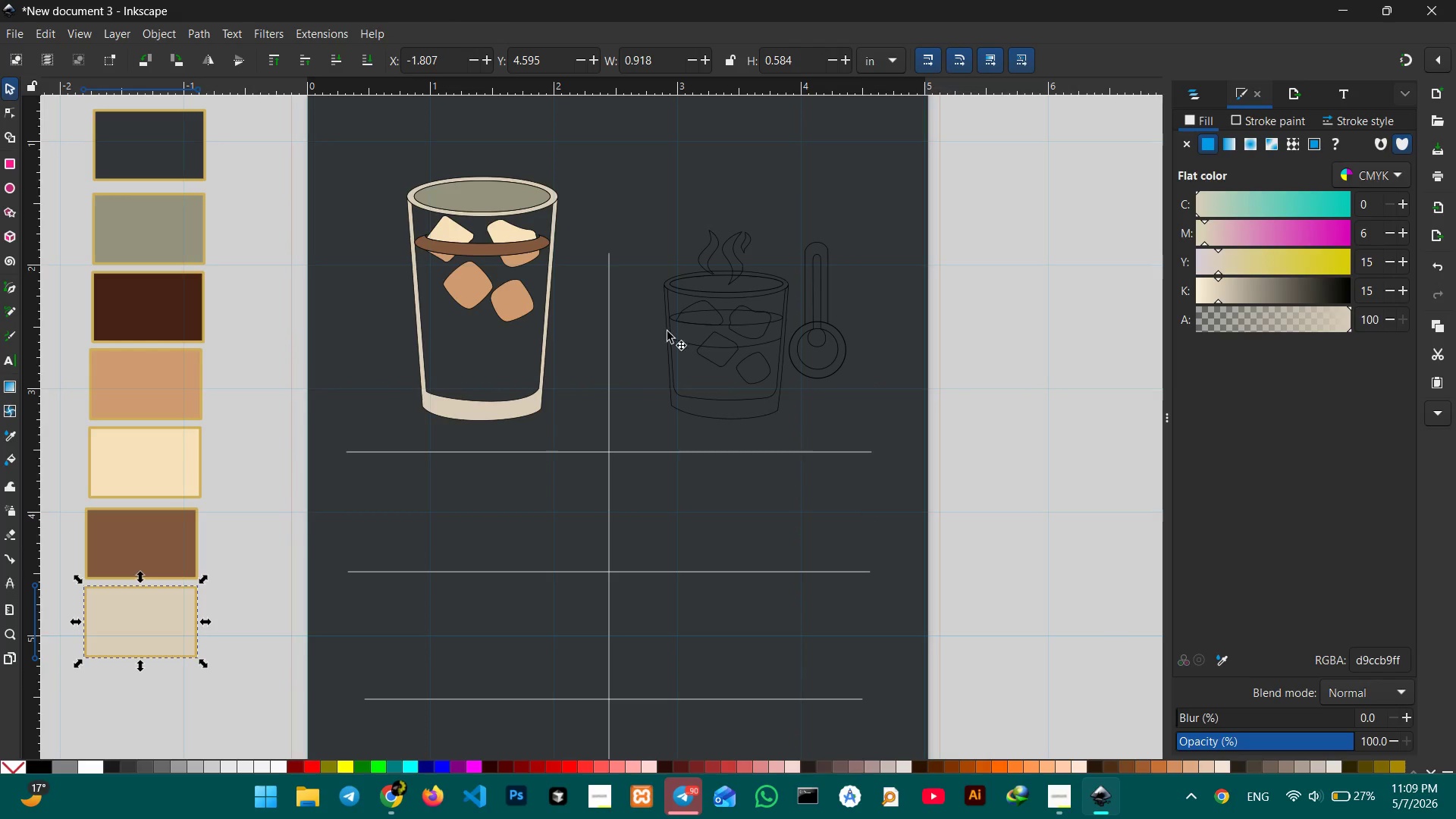 
left_click([442, 237])
 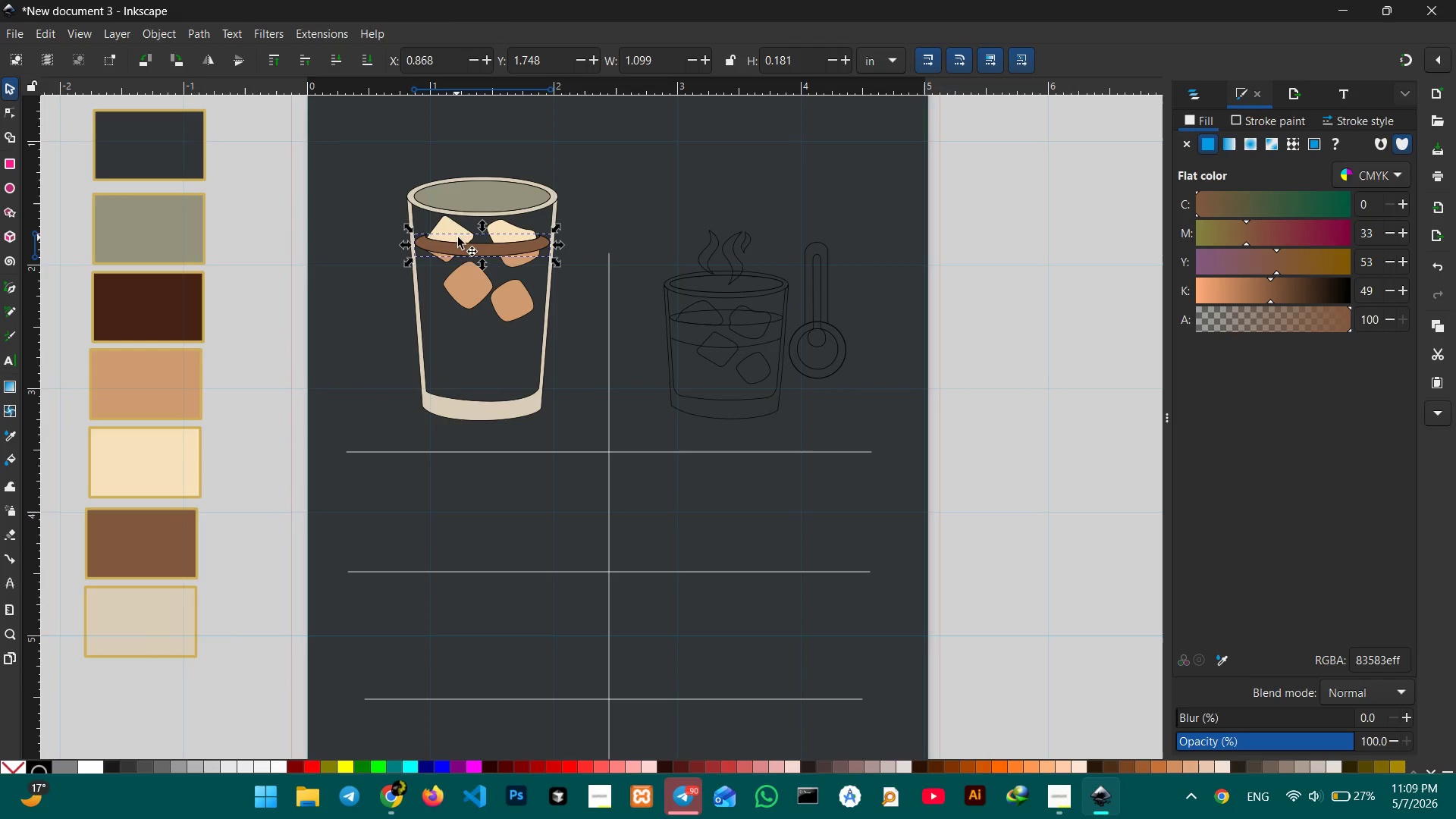 
key(Shift+ShiftLeft)
 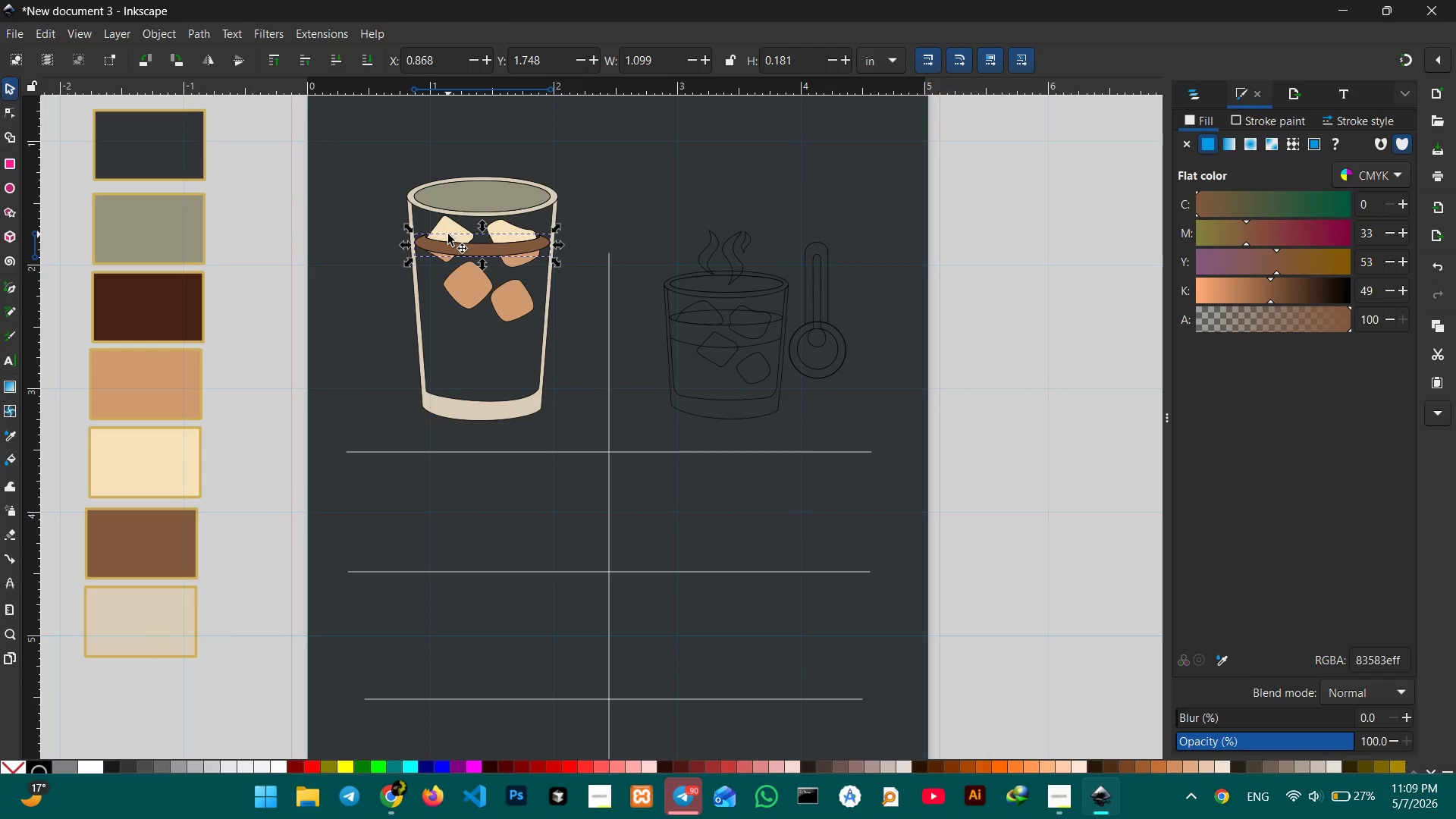 
left_click([450, 228])
 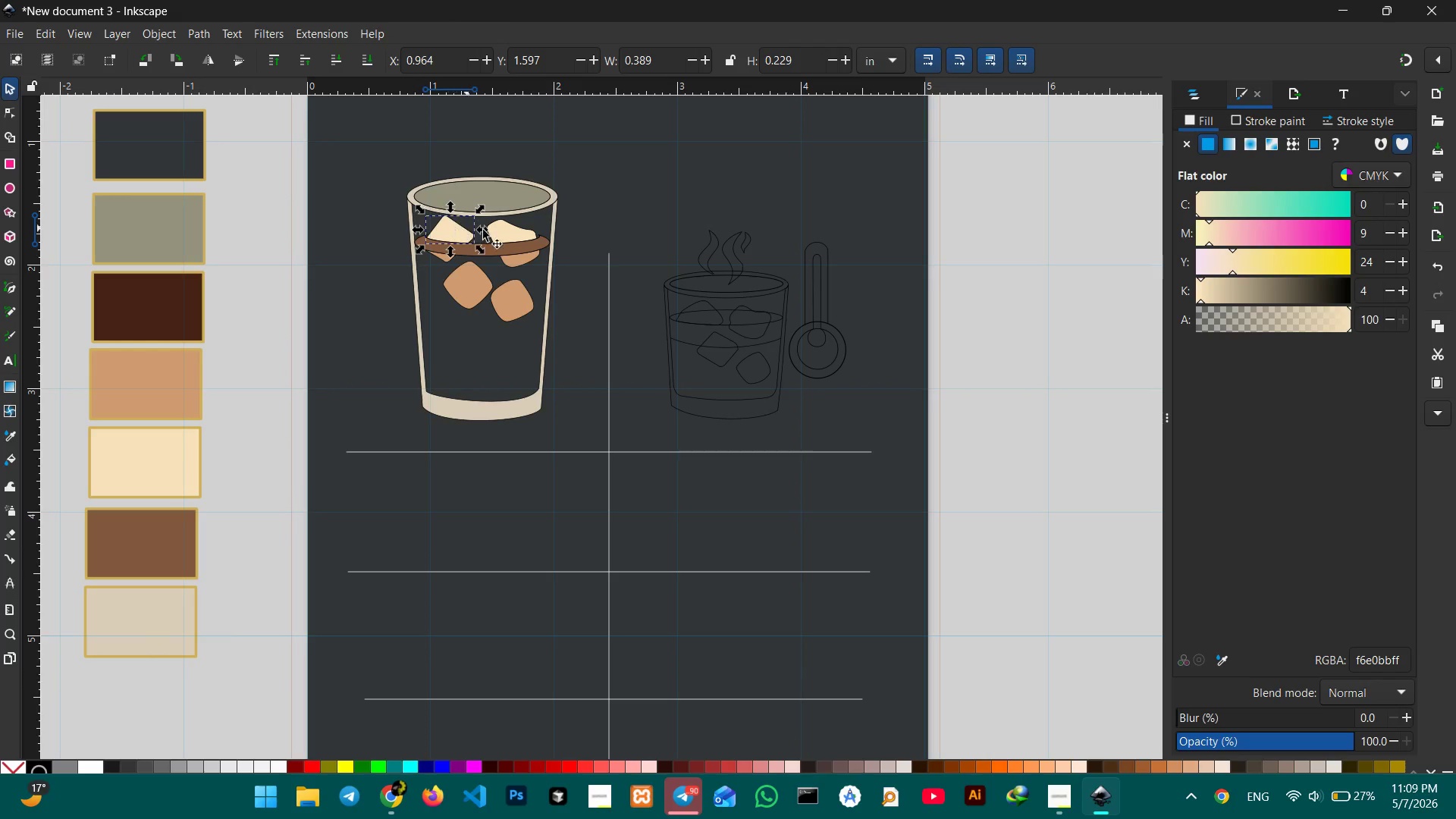 
hold_key(key=ShiftLeft, duration=0.83)
left_click([501, 230])
 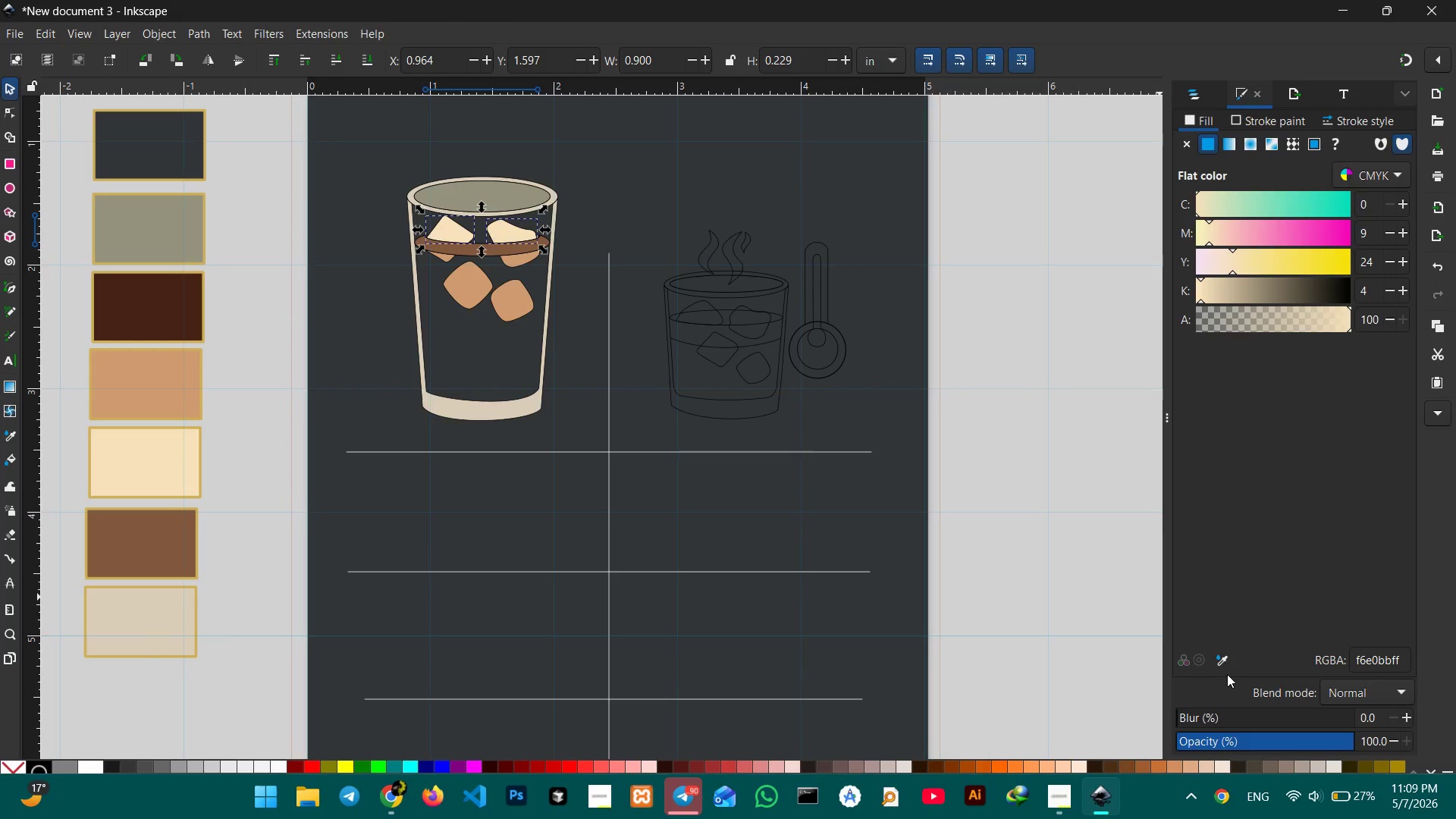 
left_click([1219, 661])
 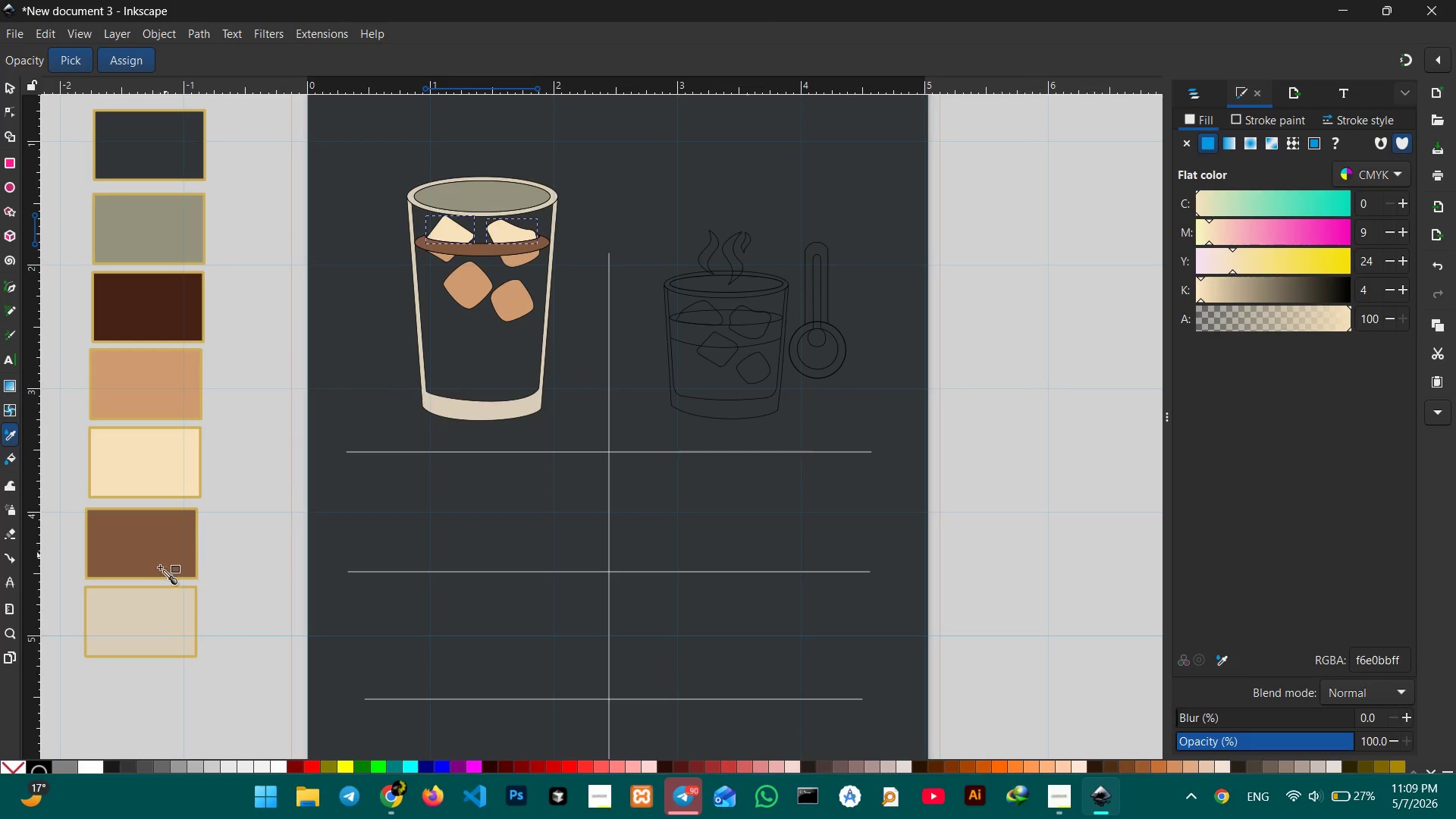 
left_click([180, 625])
 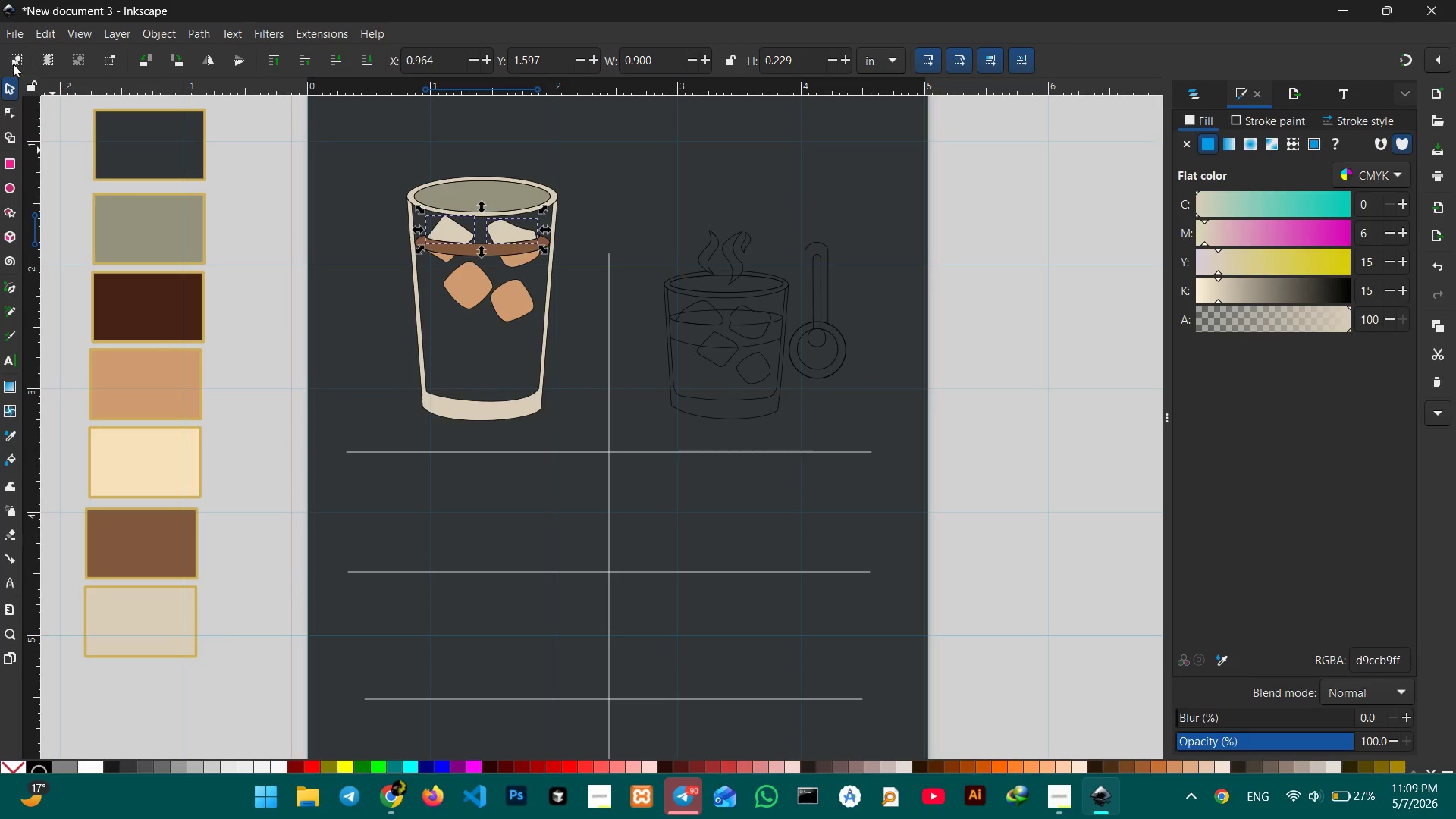 
left_click([5, 86])
 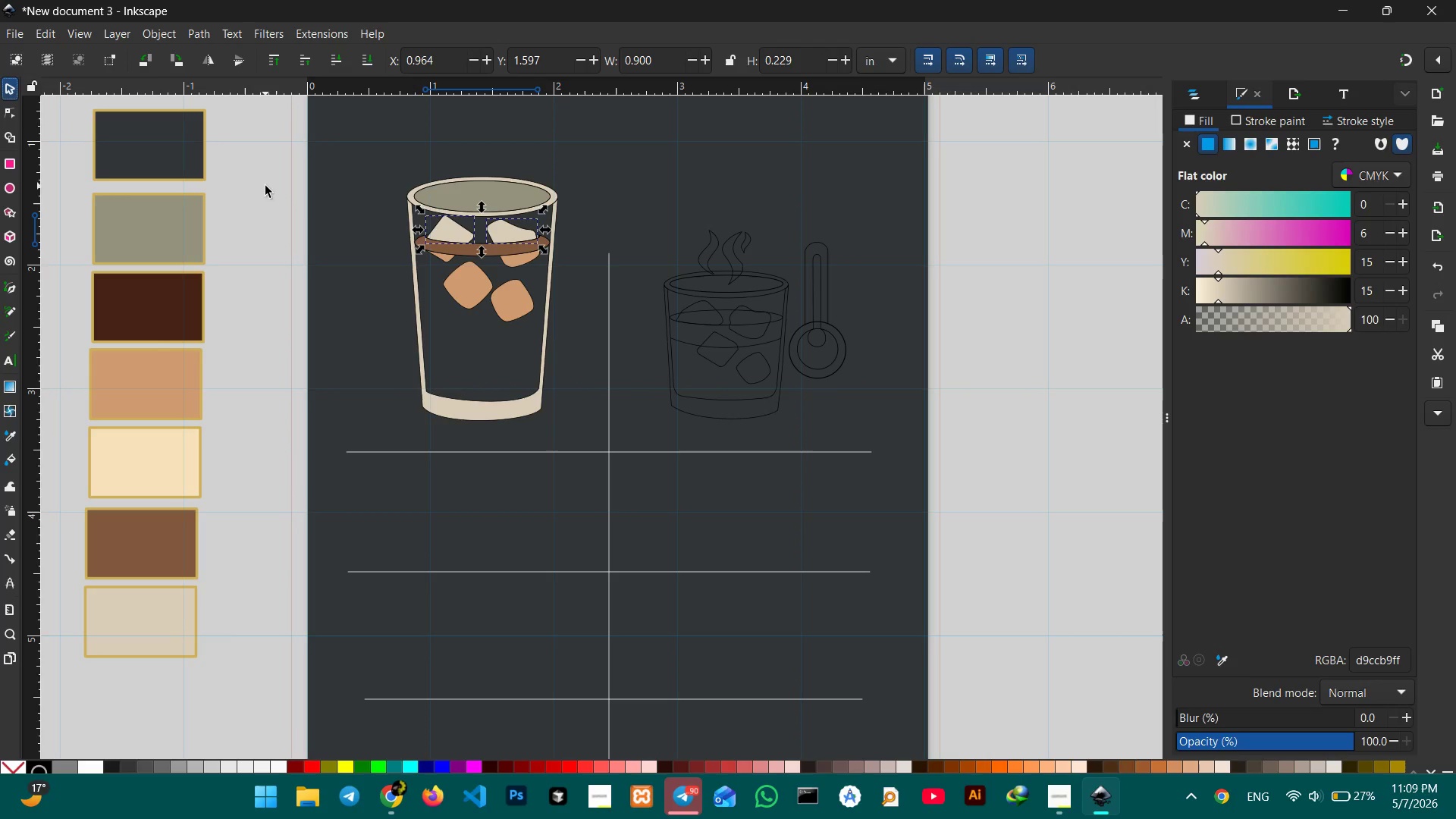 
double_click([265, 186])
 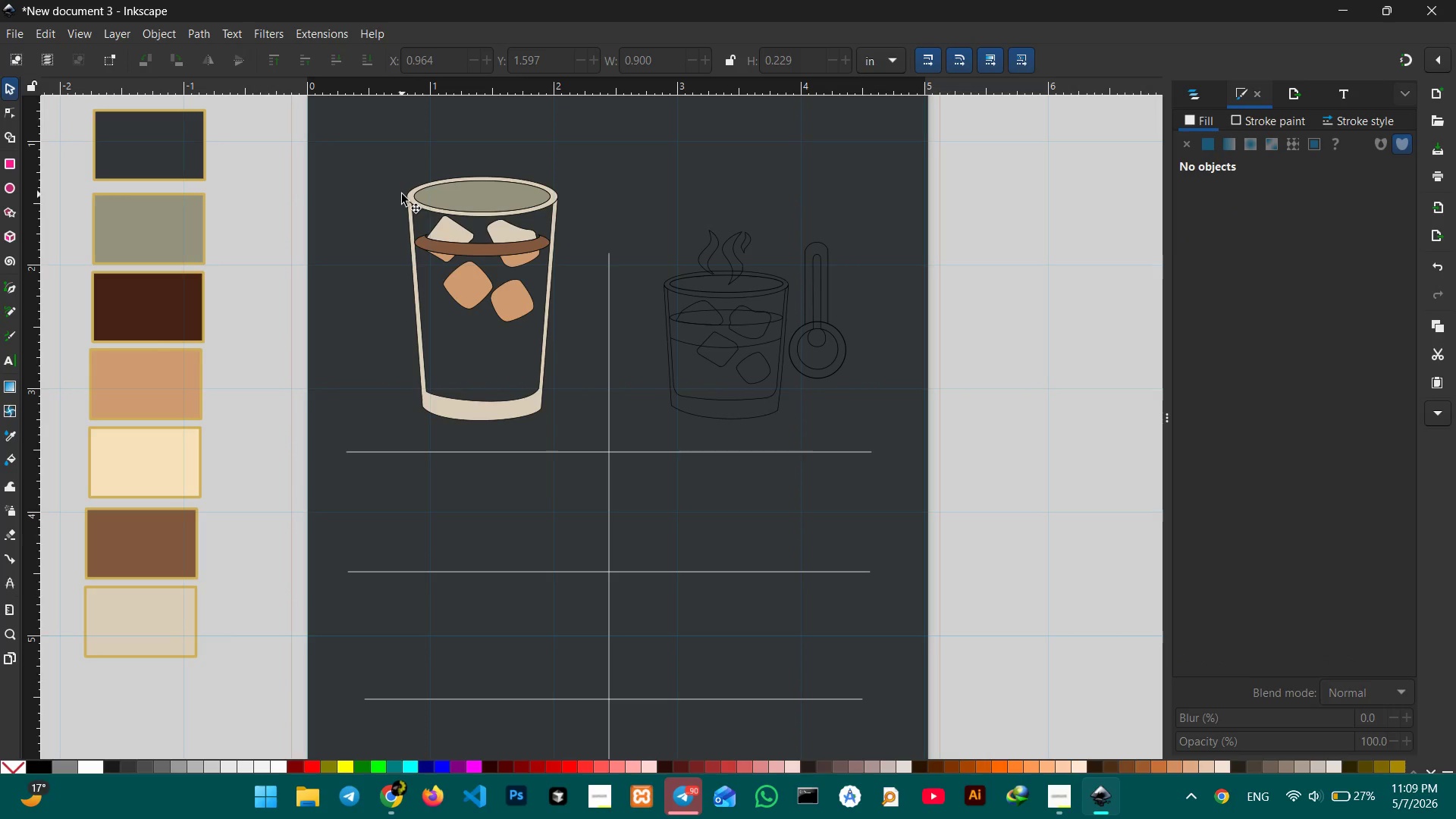 
left_click_drag(start_coordinate=[397, 188], to_coordinate=[576, 433])
 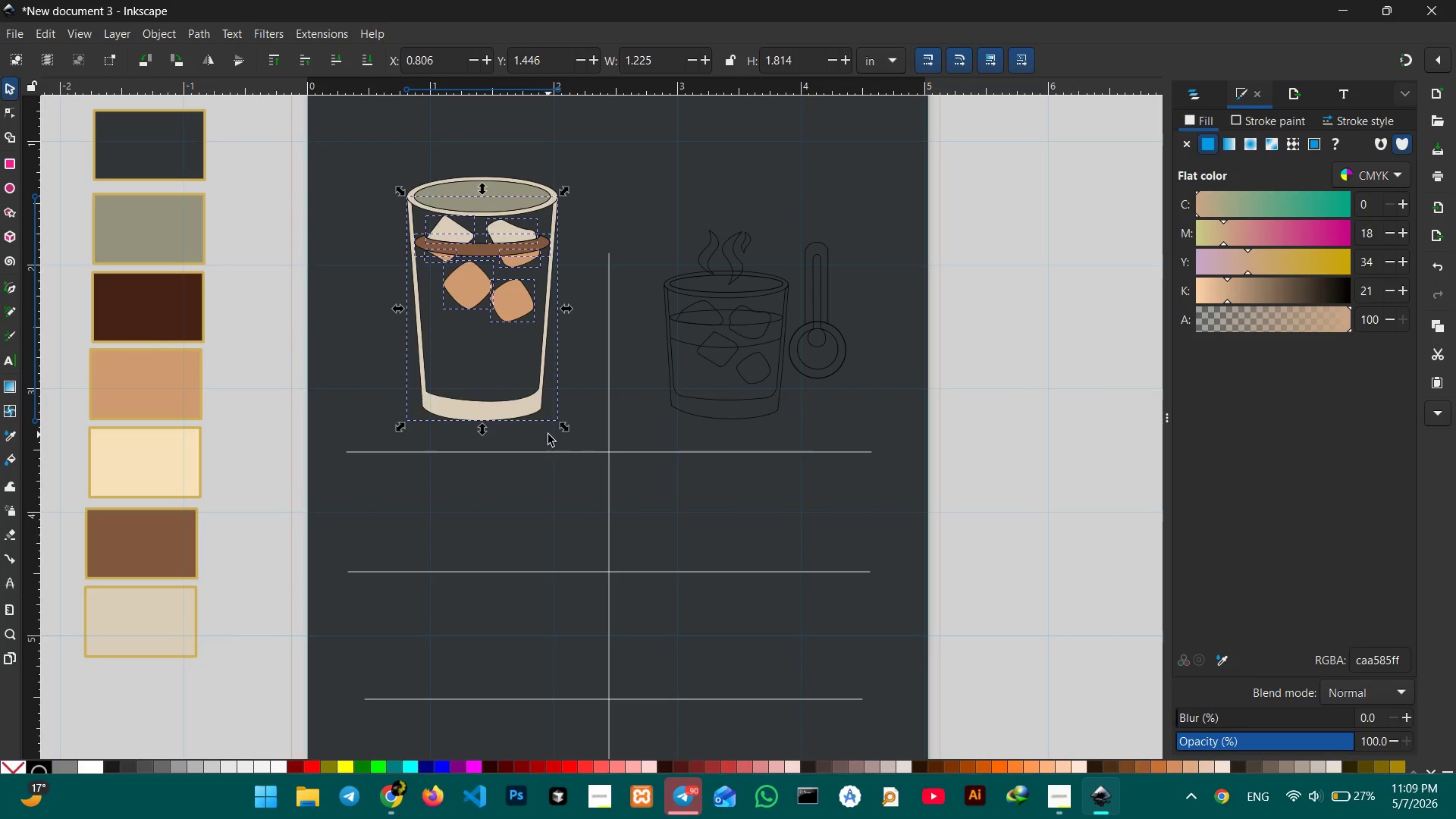 
hold_key(key=ControlLeft, duration=0.45)
scroll: coordinate [548, 435], scroll_direction: up, amount: 3.0
 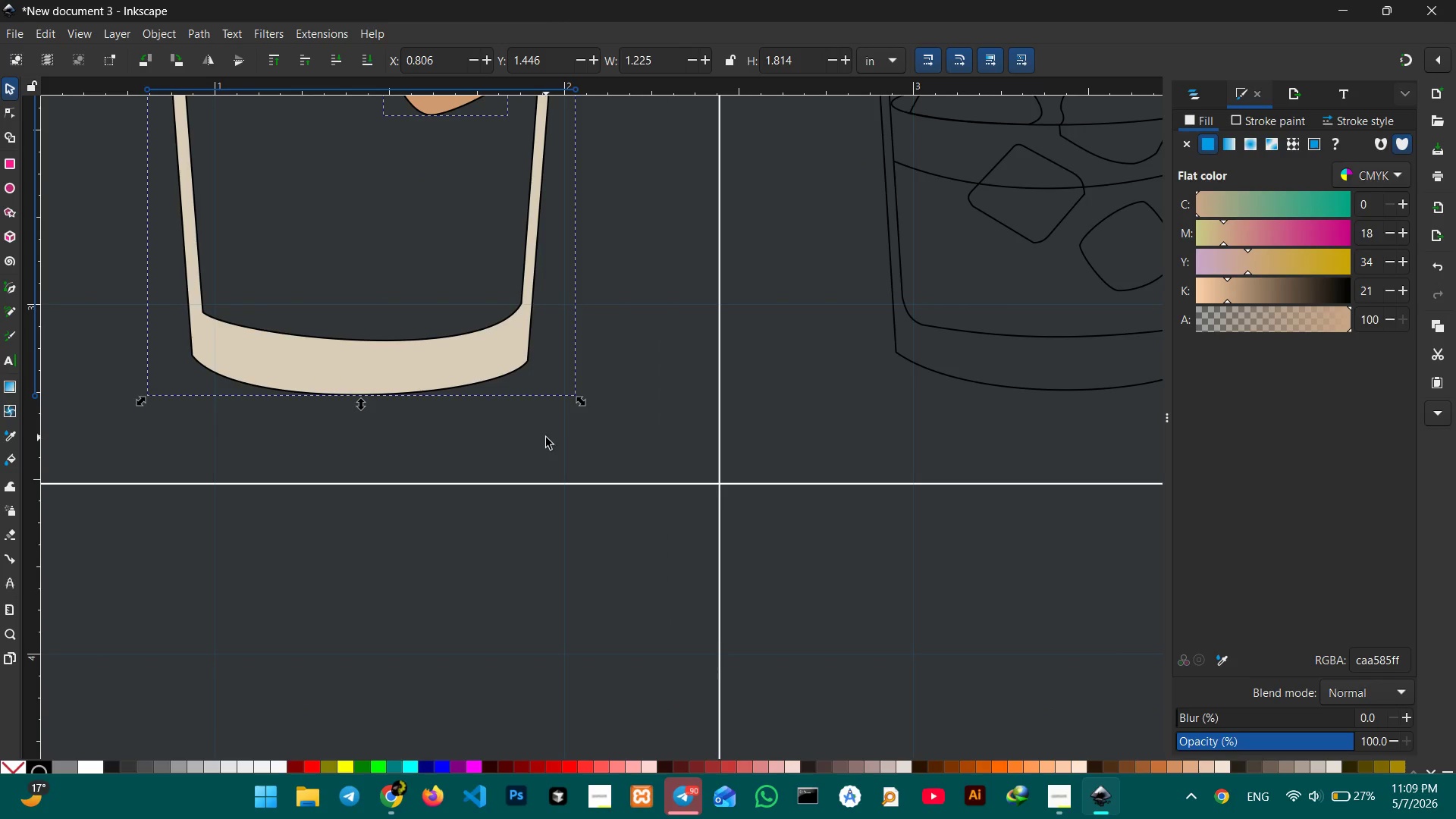 
hold_key(key=ControlLeft, duration=0.39)
scroll: coordinate [544, 437], scroll_direction: up, amount: 7.0
 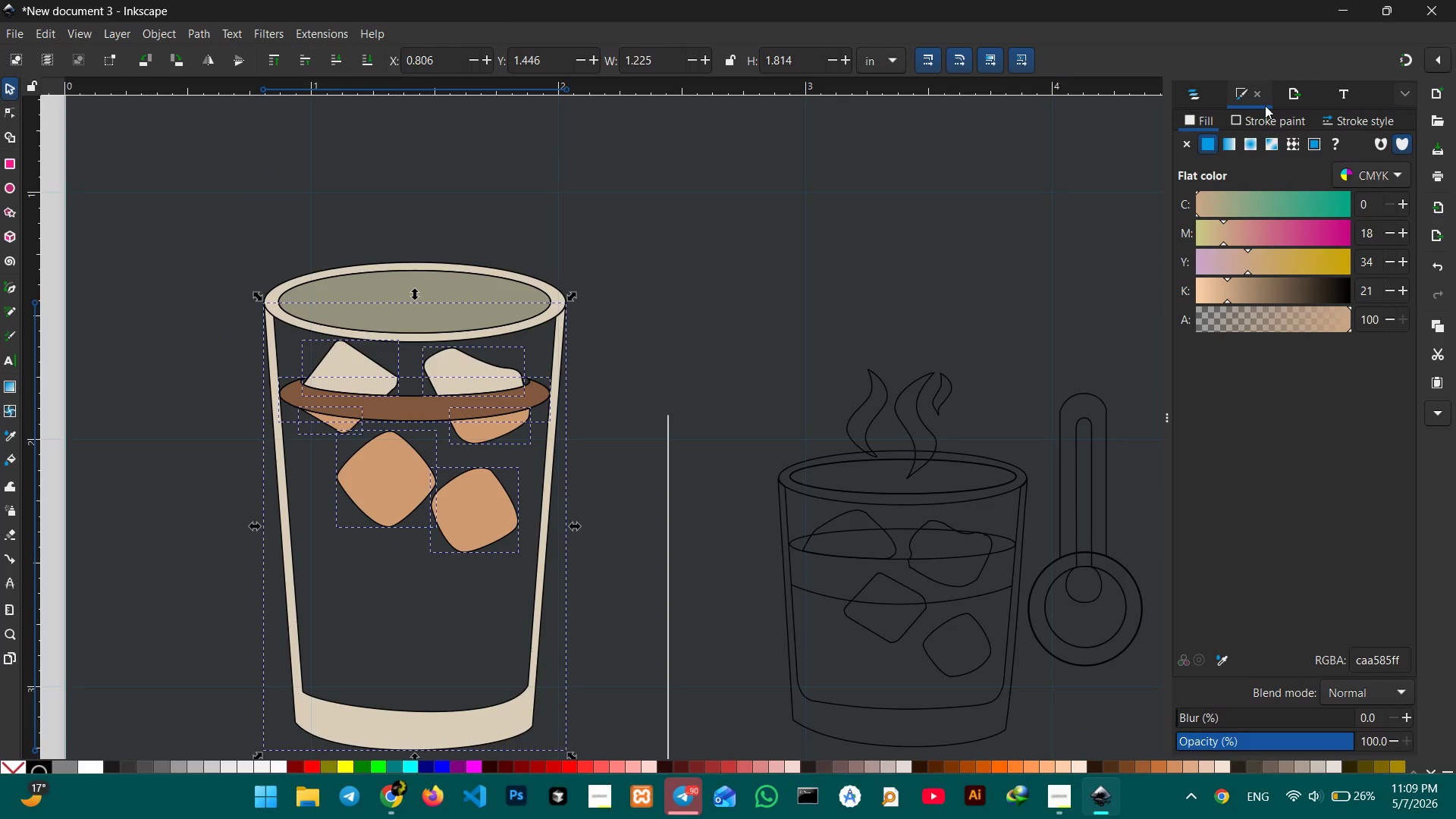 
hold_key(key=ShiftLeft, duration=6.55)
left_click([438, 290])
 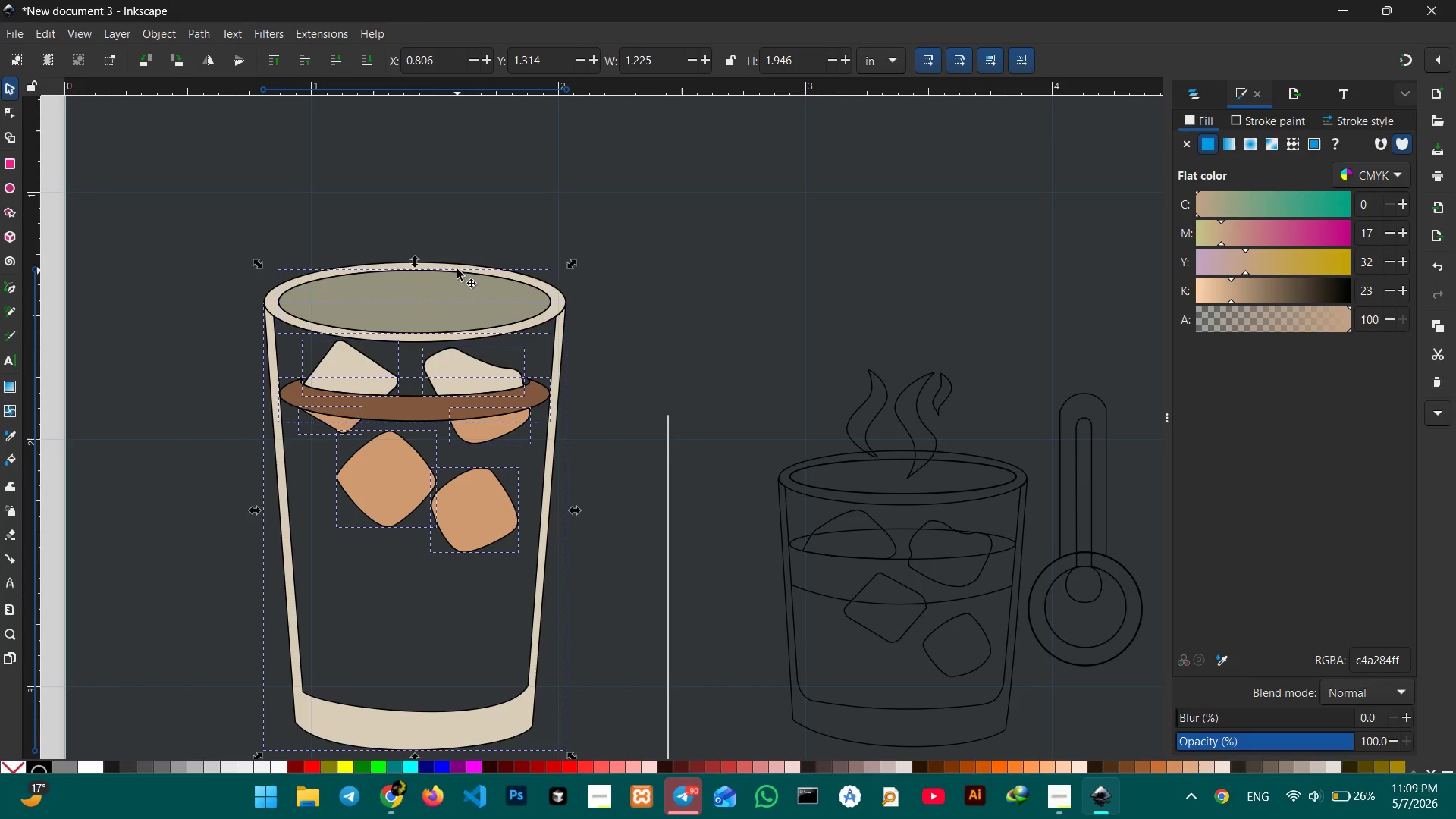 
left_click([456, 266])
 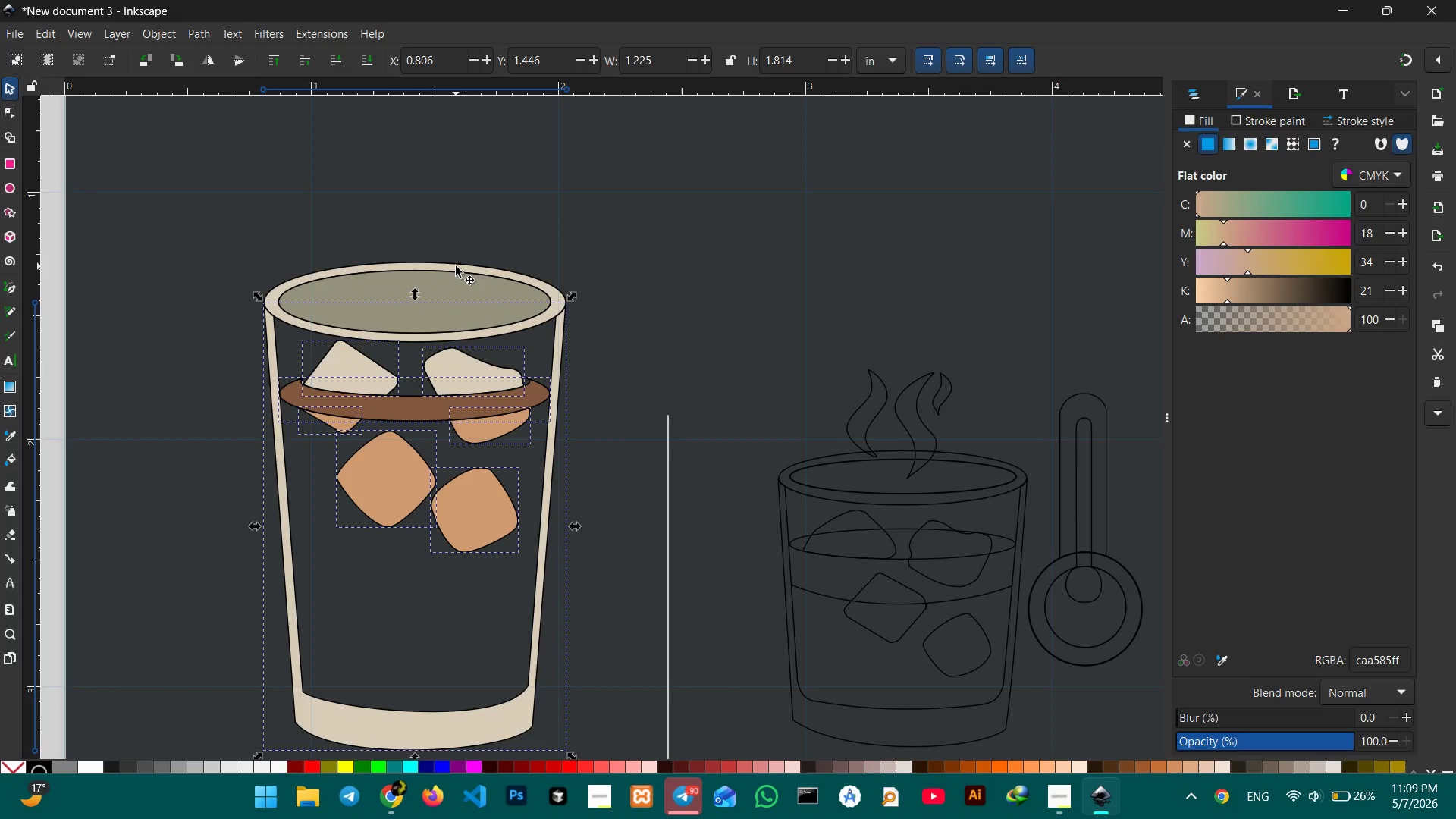 
left_click([456, 266])
 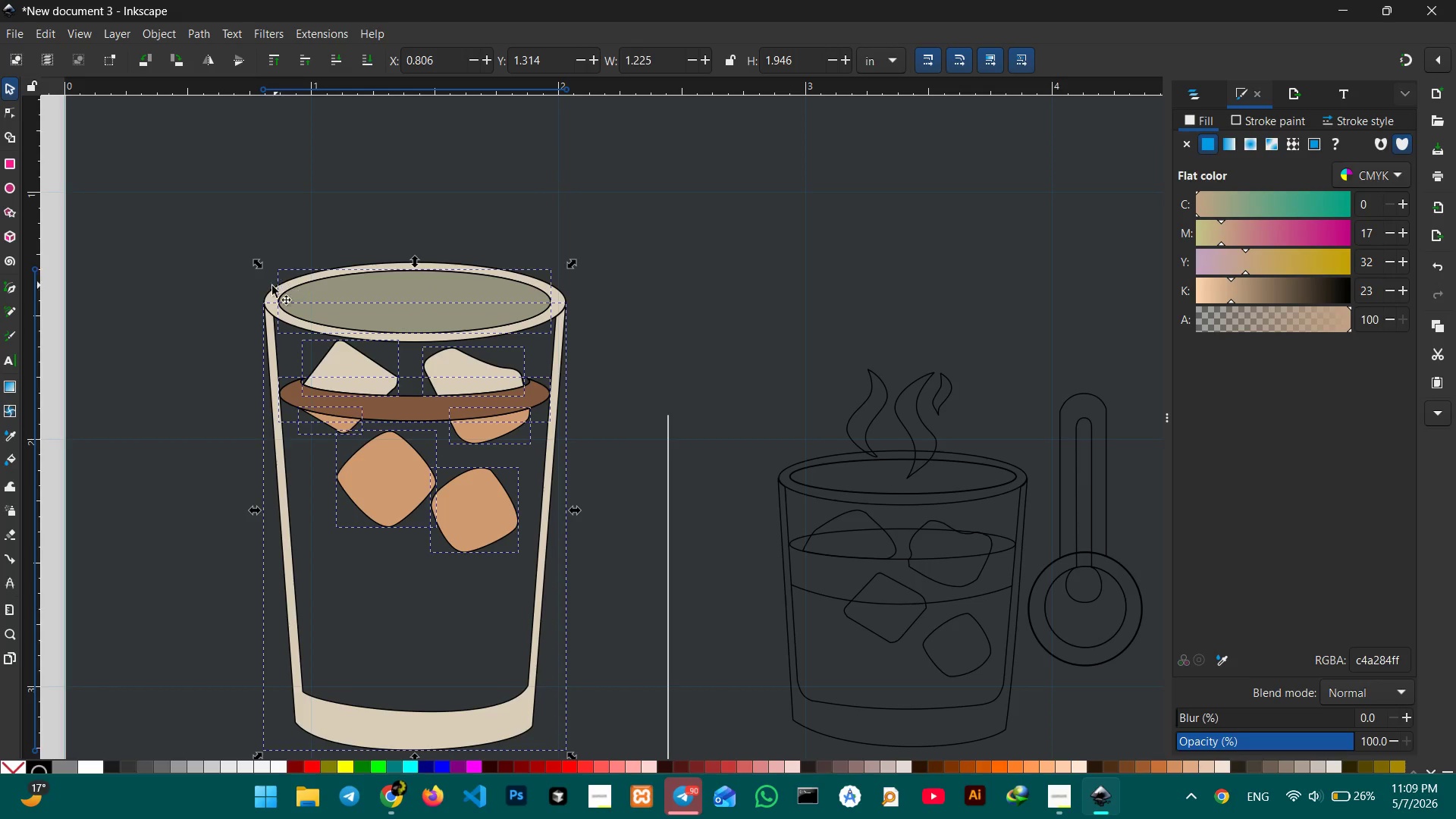 
left_click([268, 300])
 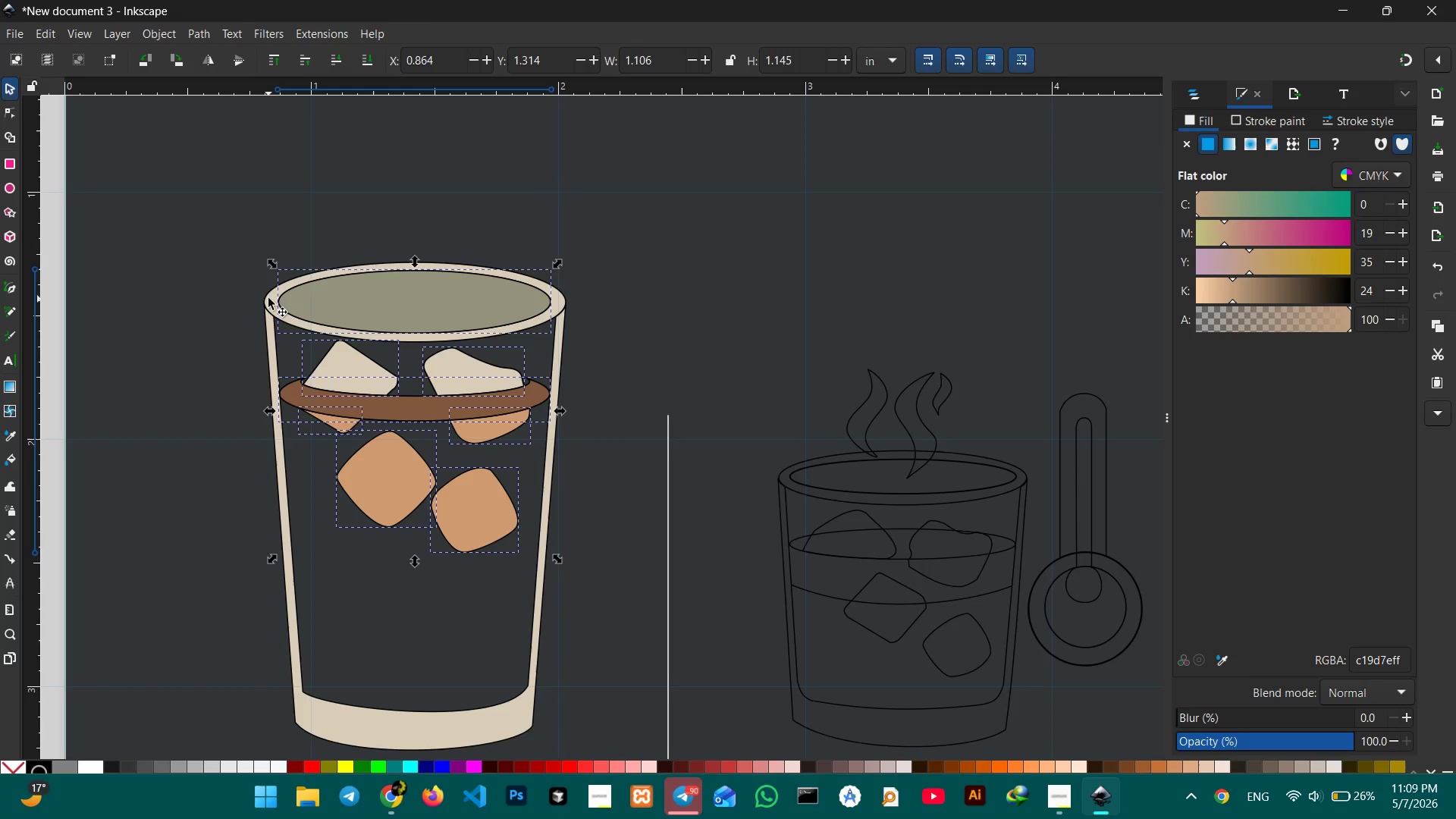 
left_click([268, 297])
 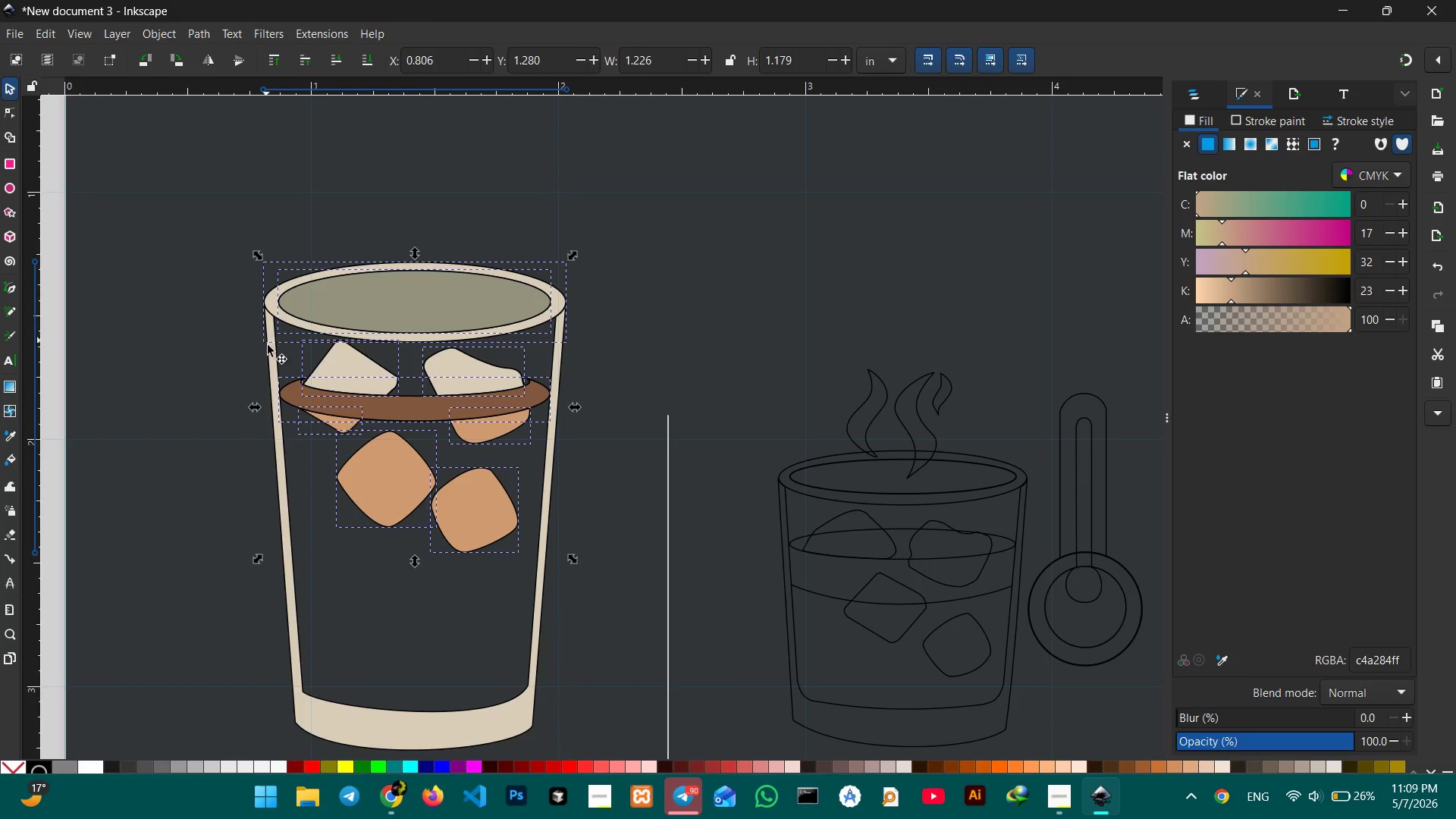 
left_click([272, 366])
 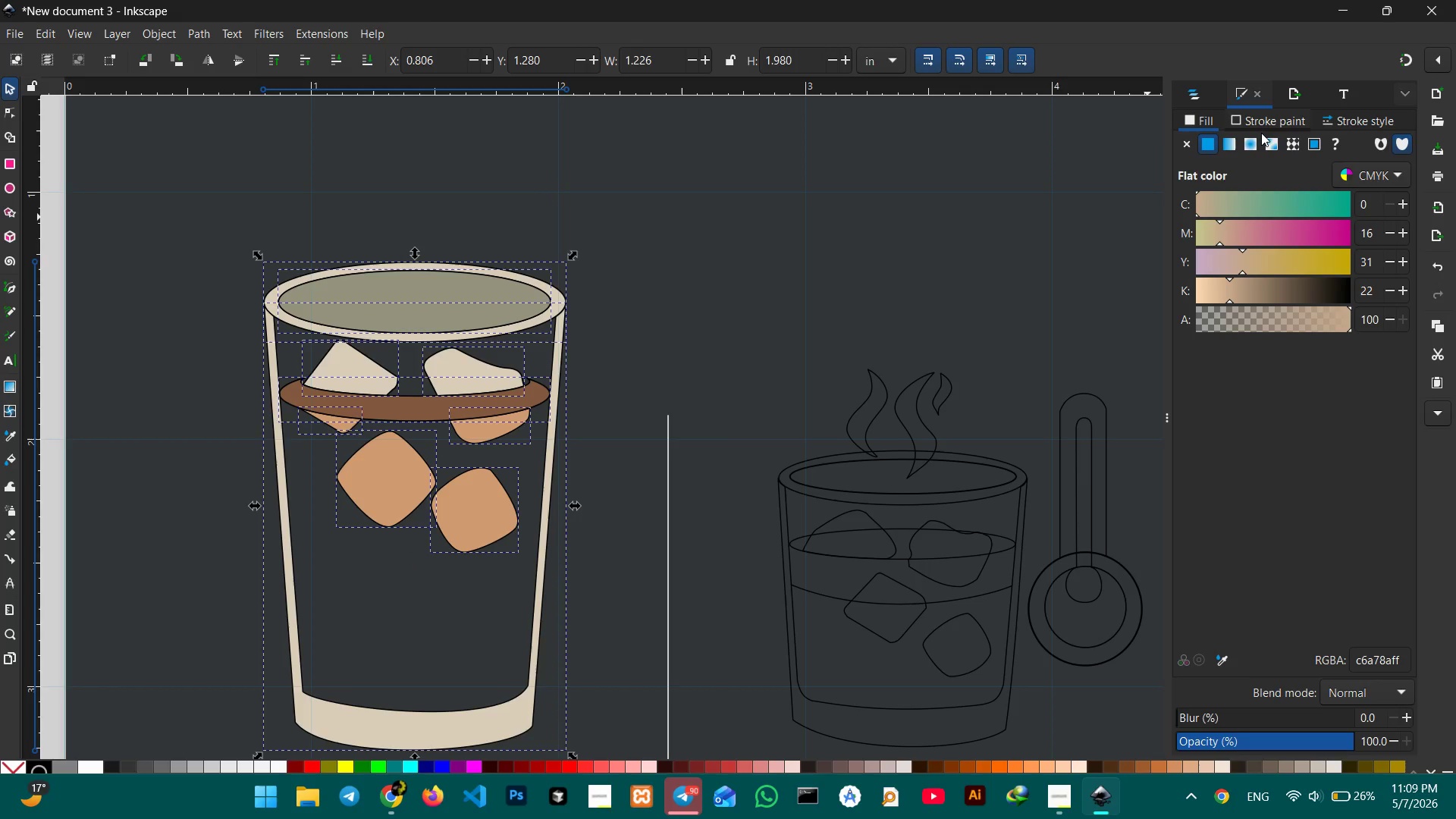 
left_click([1260, 123])
 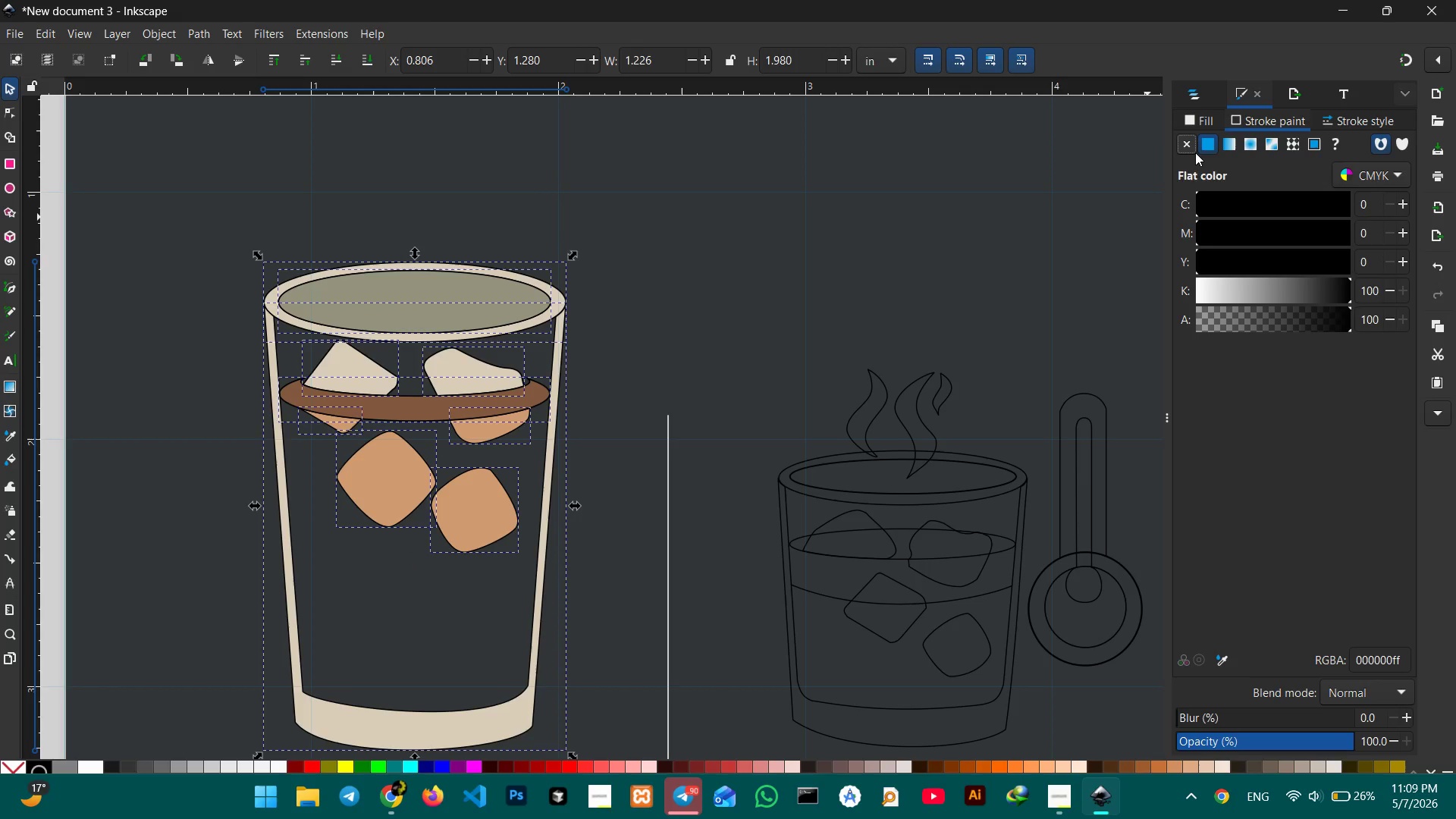 
left_click([1194, 152])
 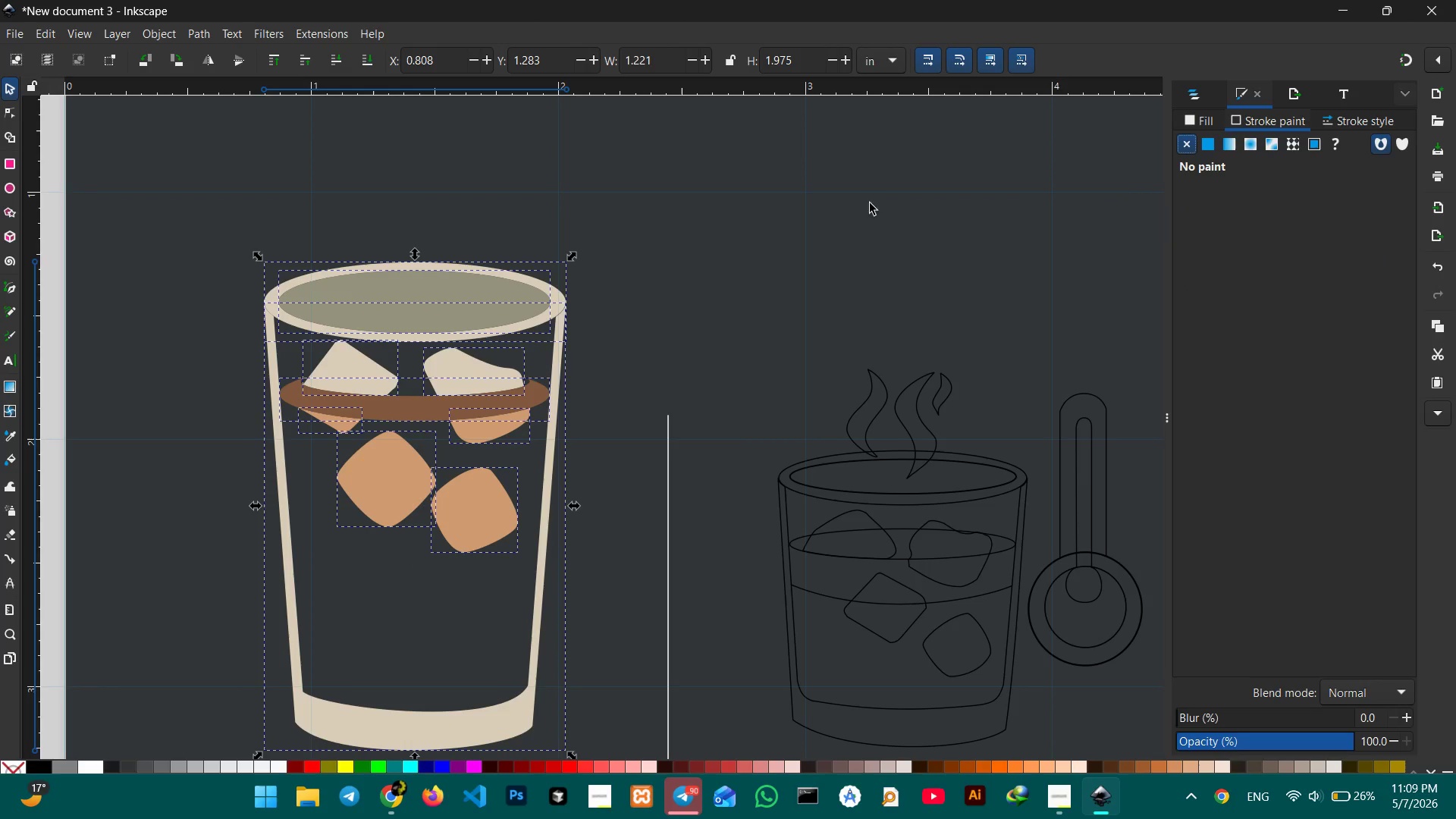 
left_click([659, 212])
 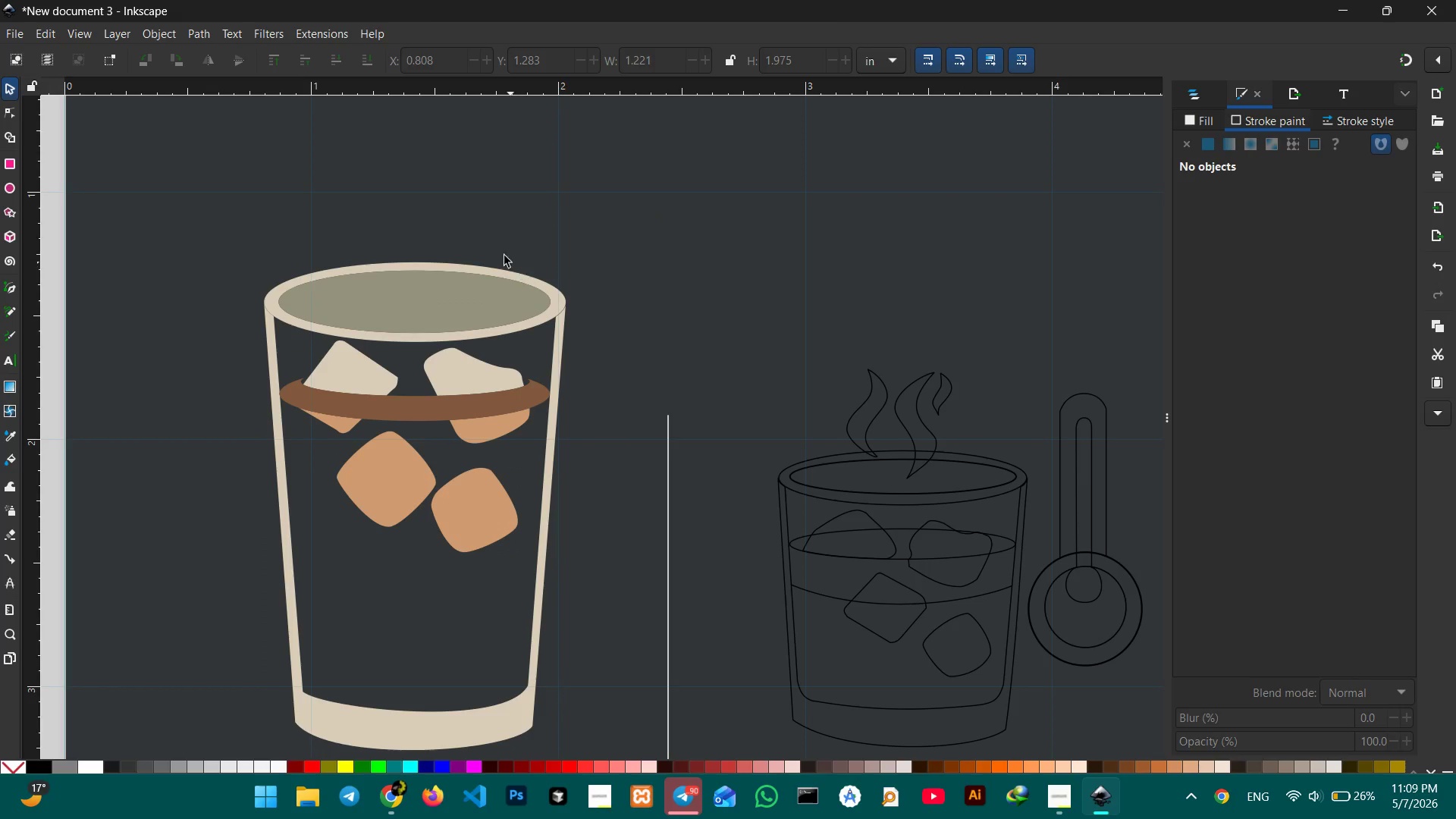 
scroll: coordinate [494, 245], scroll_direction: down, amount: 4.0
 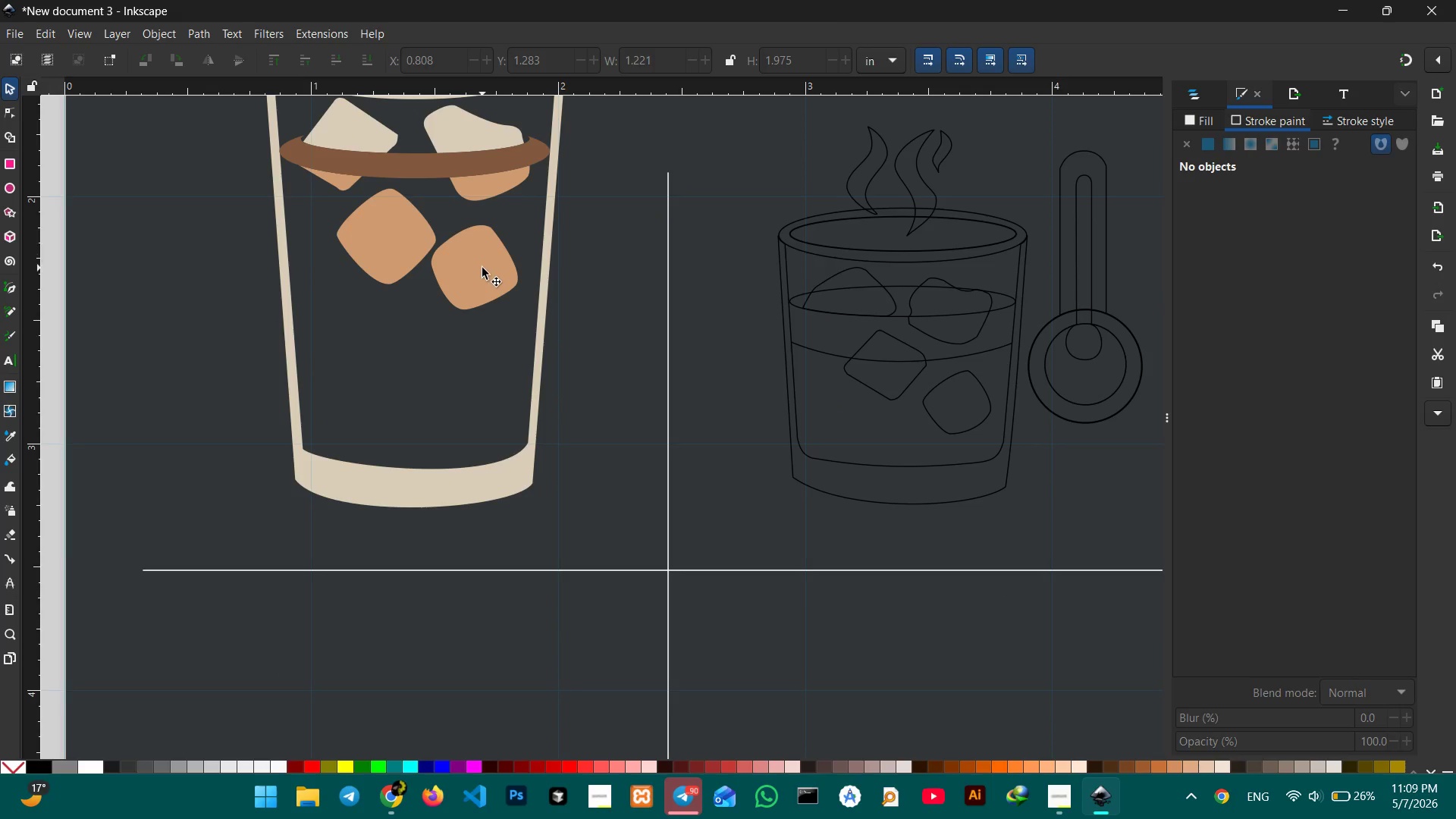 
scroll: coordinate [483, 317], scroll_direction: up, amount: 1.0
 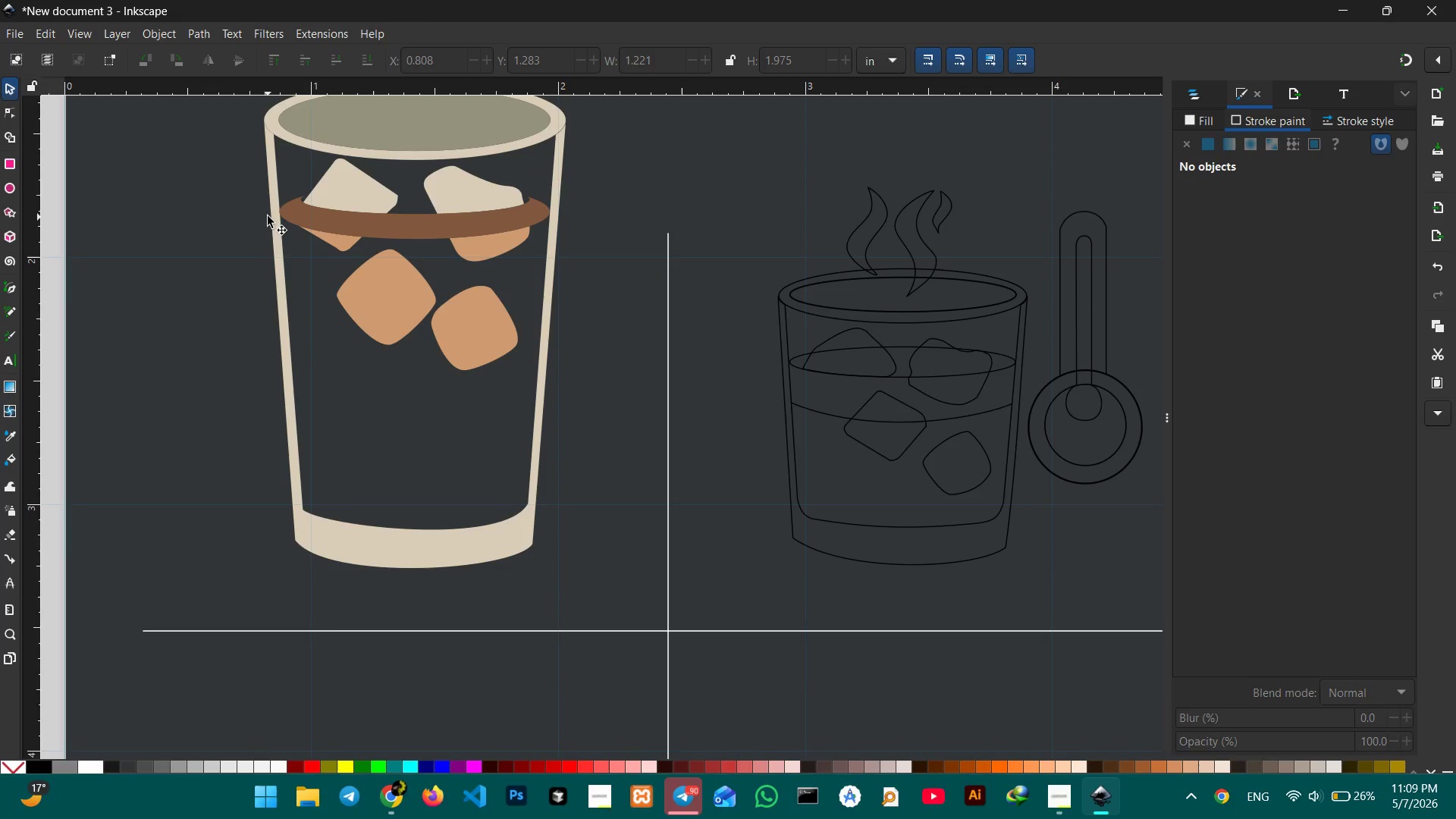 
left_click([288, 215])
 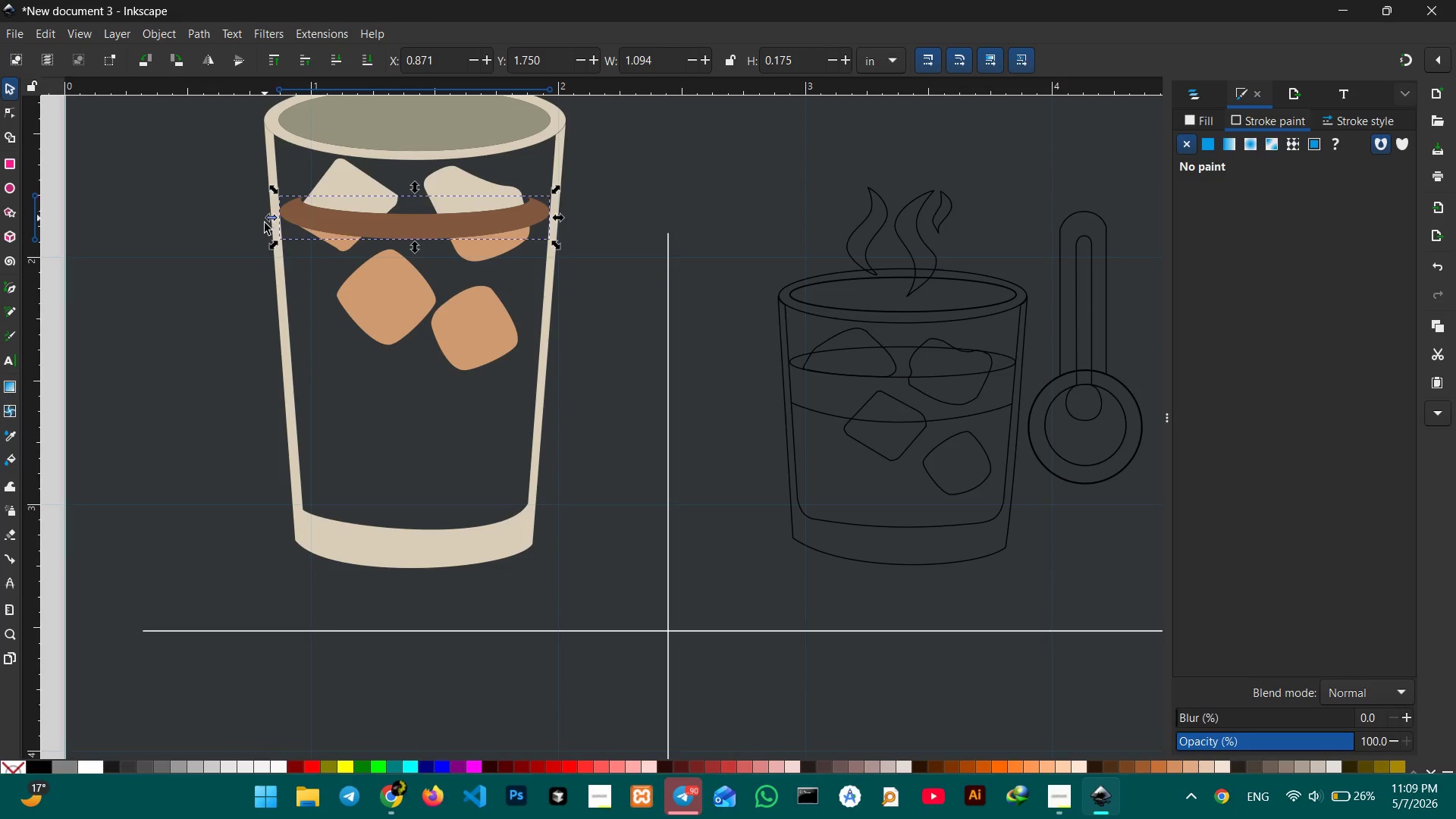 
left_click([292, 259])
 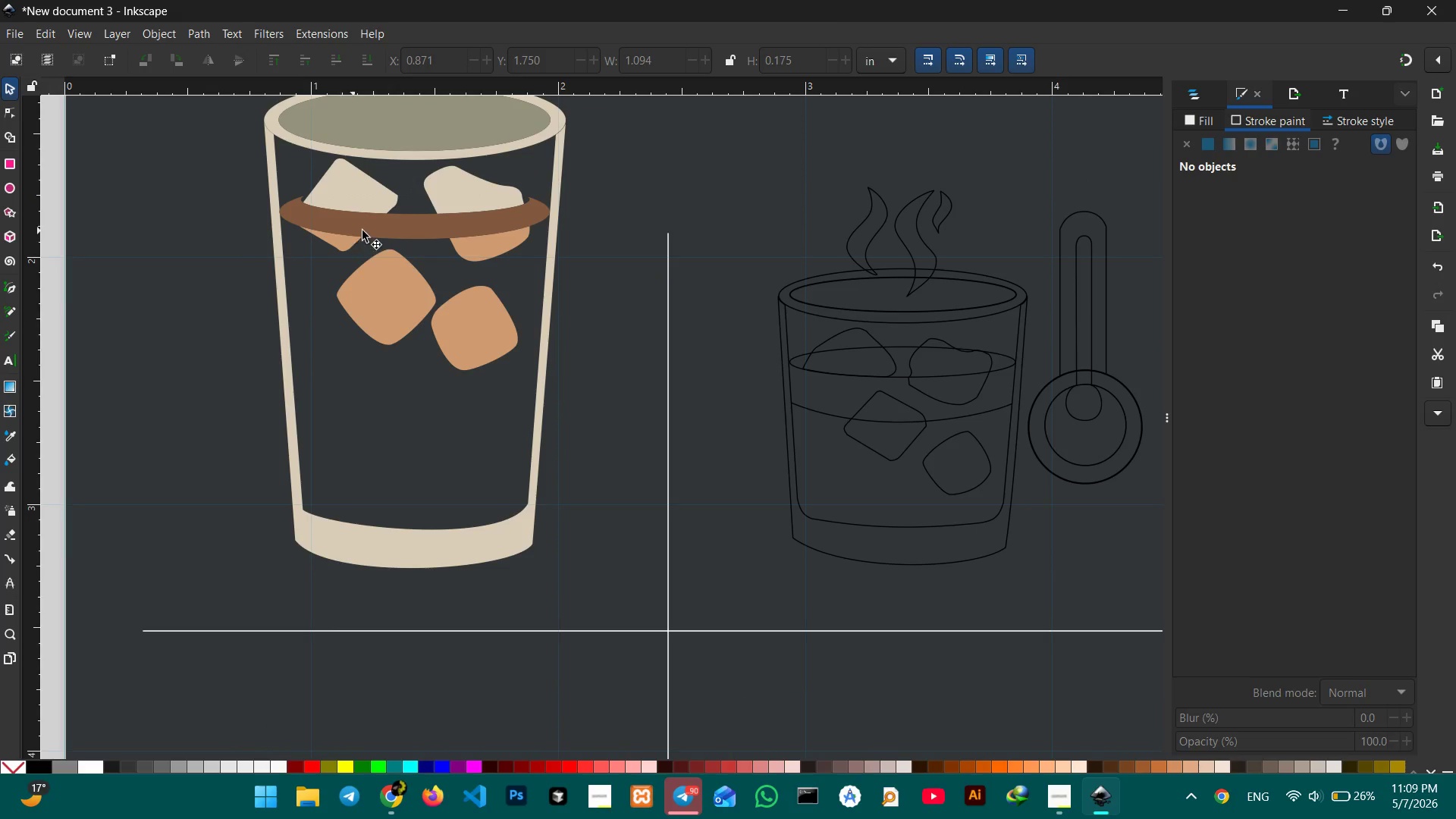 
left_click([433, 222])
 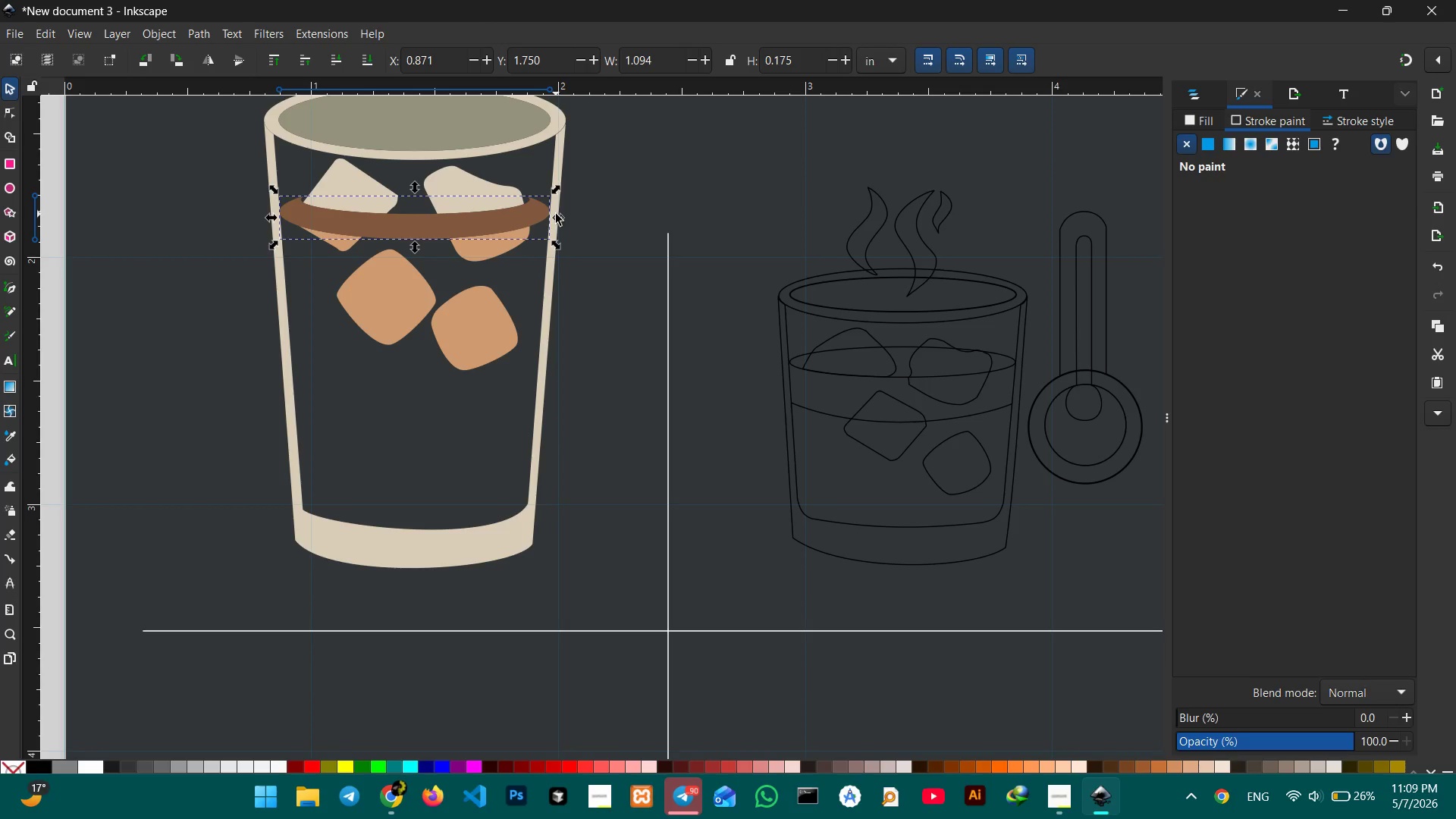 
left_click_drag(start_coordinate=[559, 218], to_coordinate=[565, 218])
 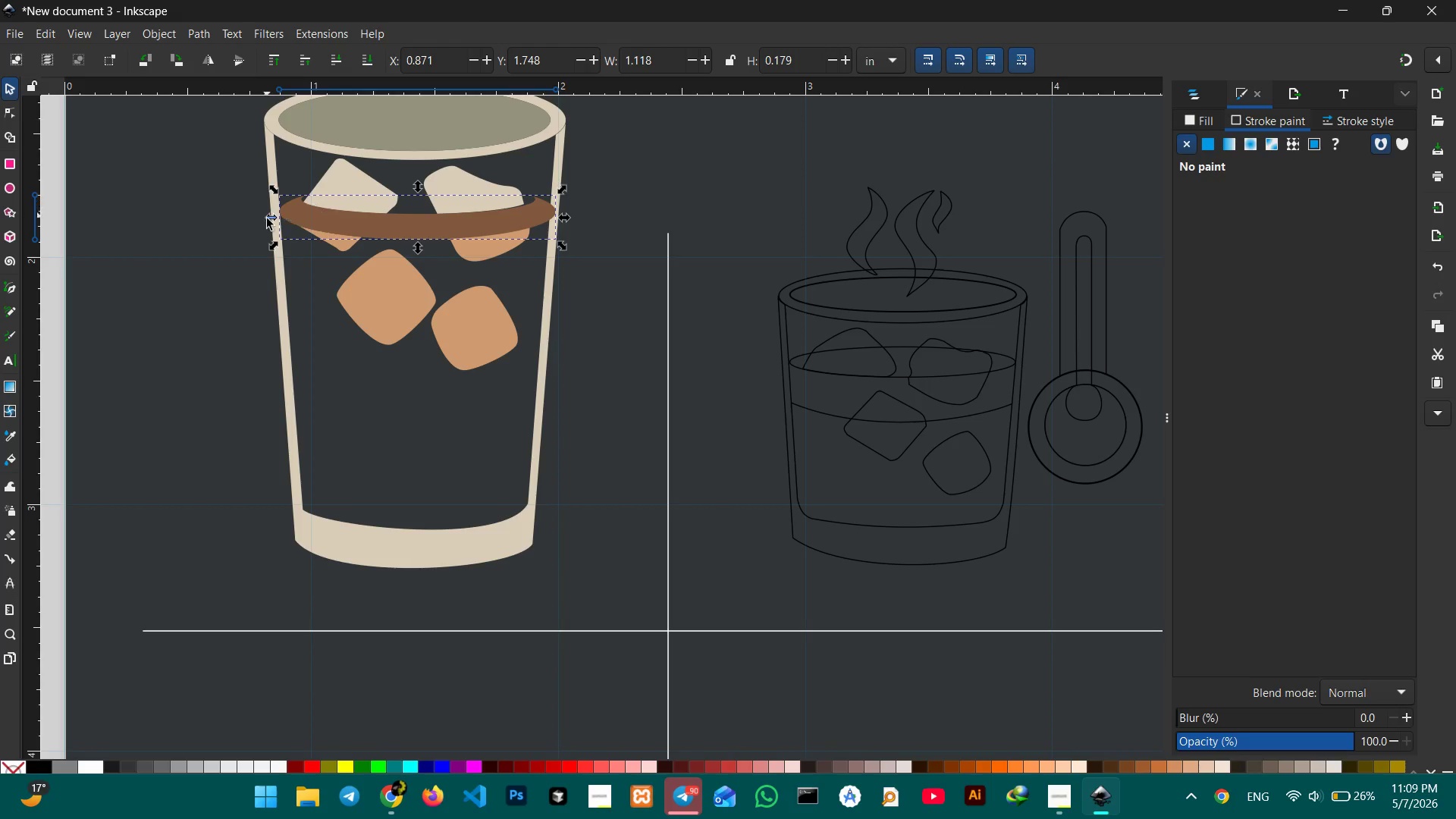 
hold_key(key=ShiftLeft, duration=1.2)
 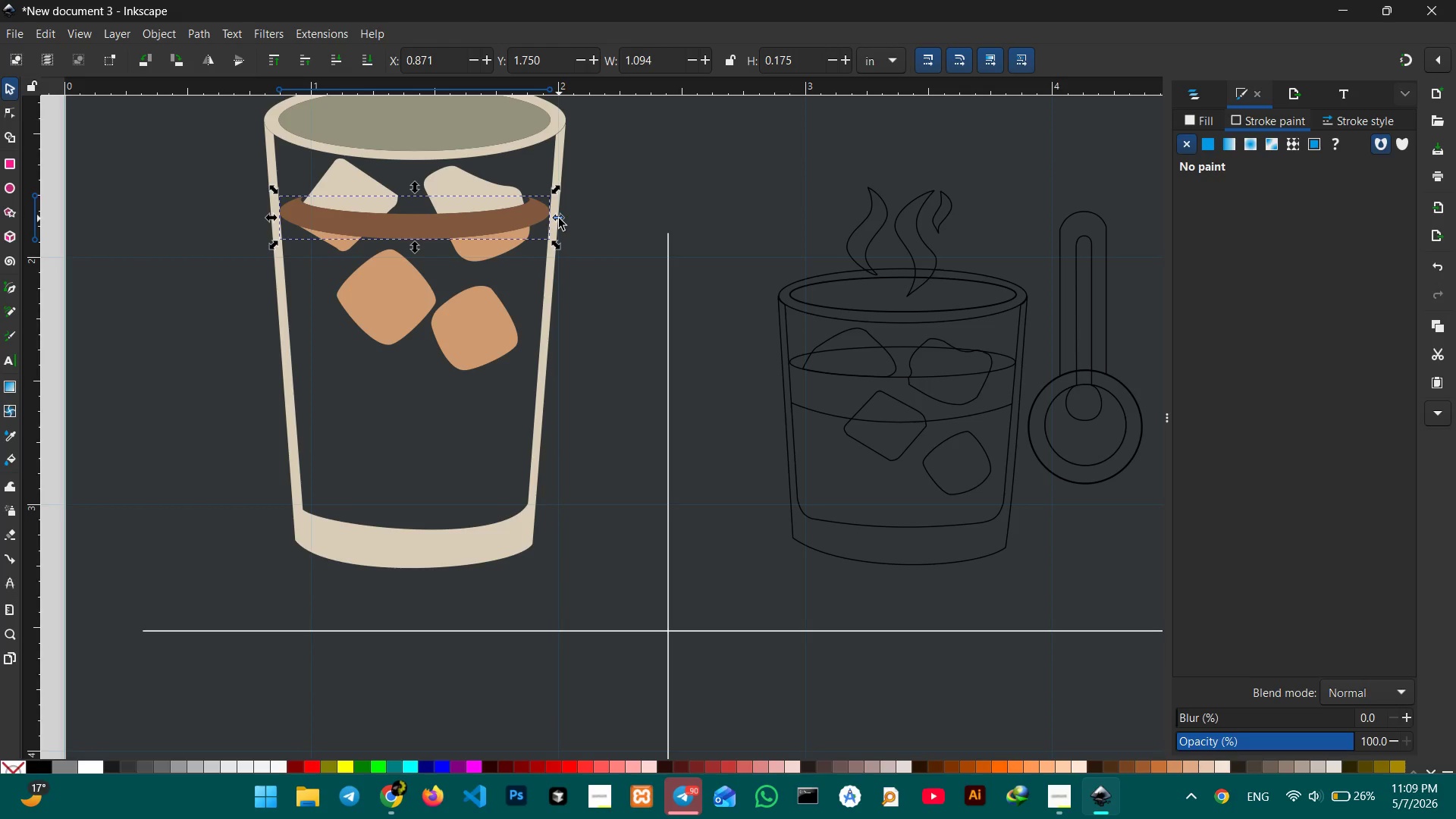 
hold_key(key=ControlLeft, duration=2.16)
 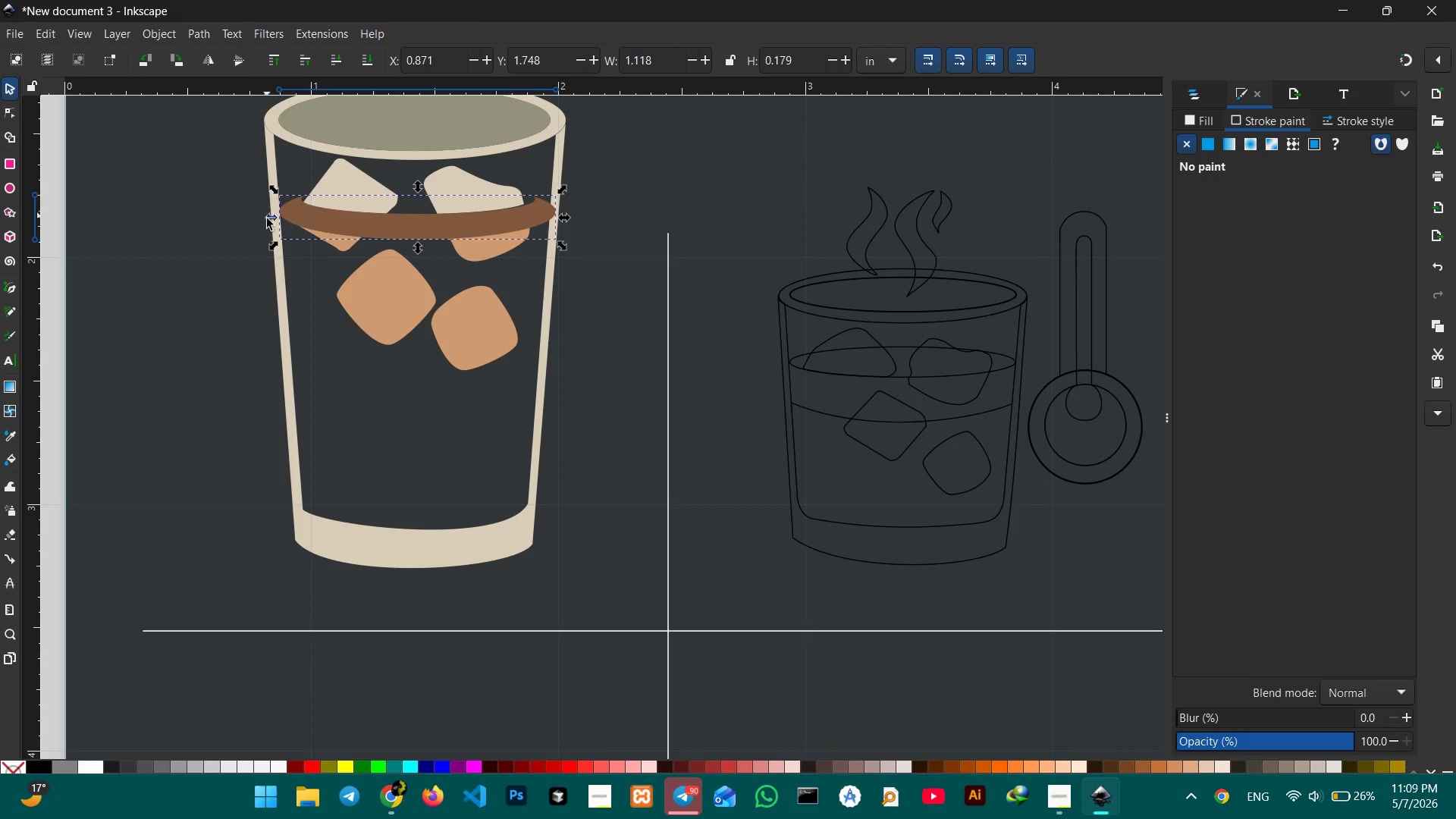 
hold_key(key=ControlLeft, duration=3.41)
left_click_drag(start_coordinate=[272, 218], to_coordinate=[267, 218])
 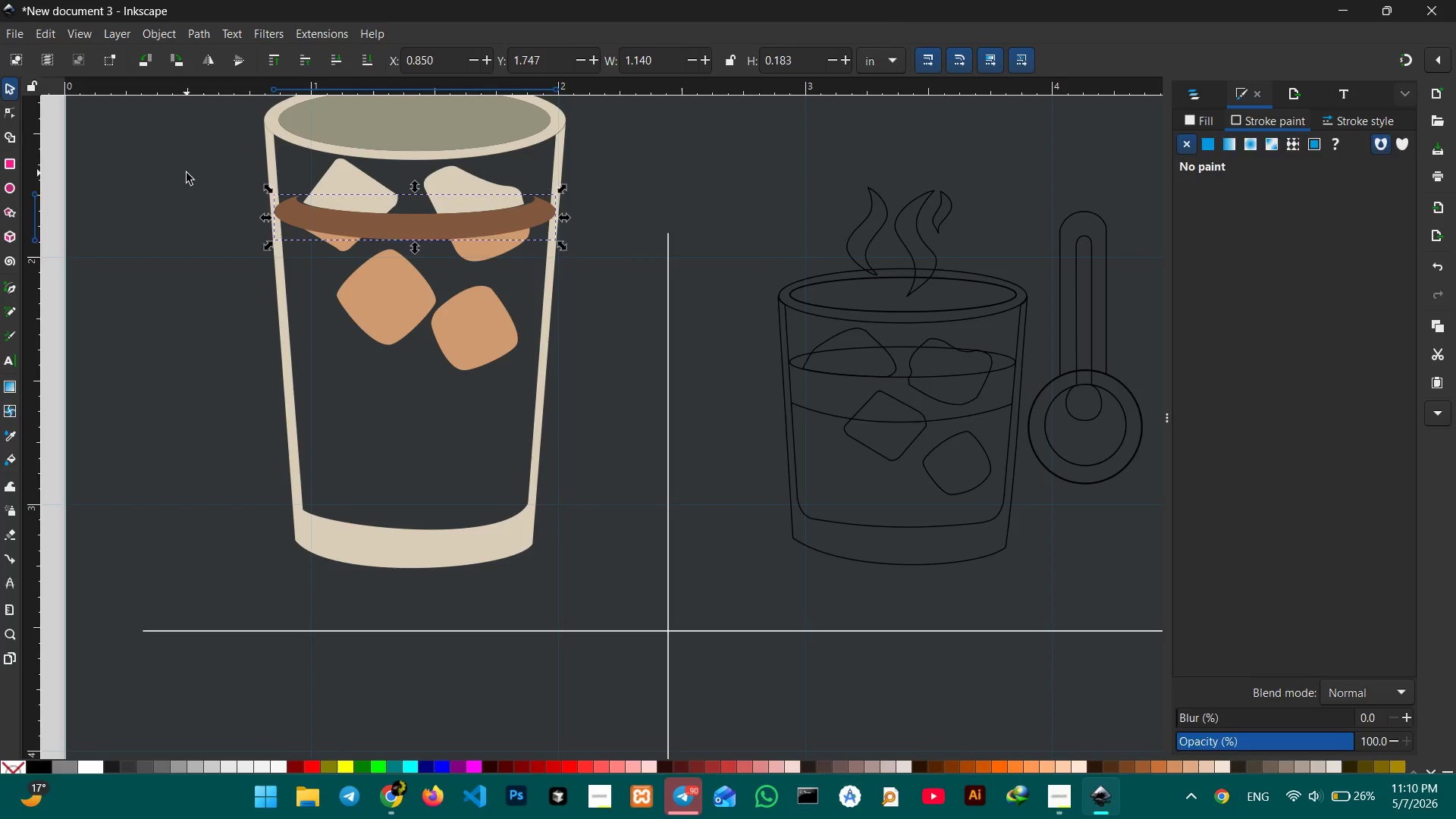 
left_click_drag(start_coordinate=[212, 162], to_coordinate=[624, 563])
 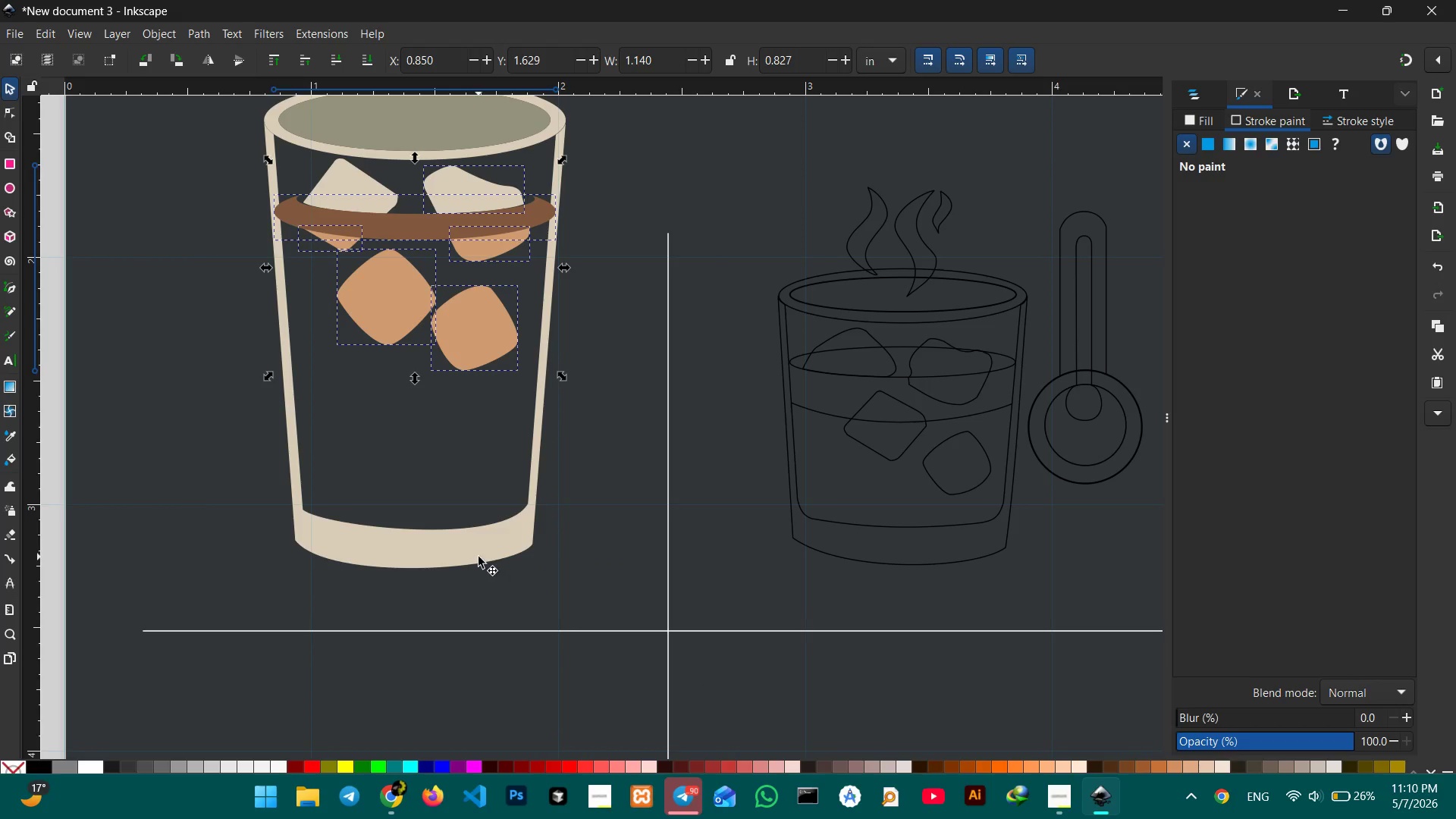 
hold_key(key=ShiftLeft, duration=1.02)
left_click([475, 551])
 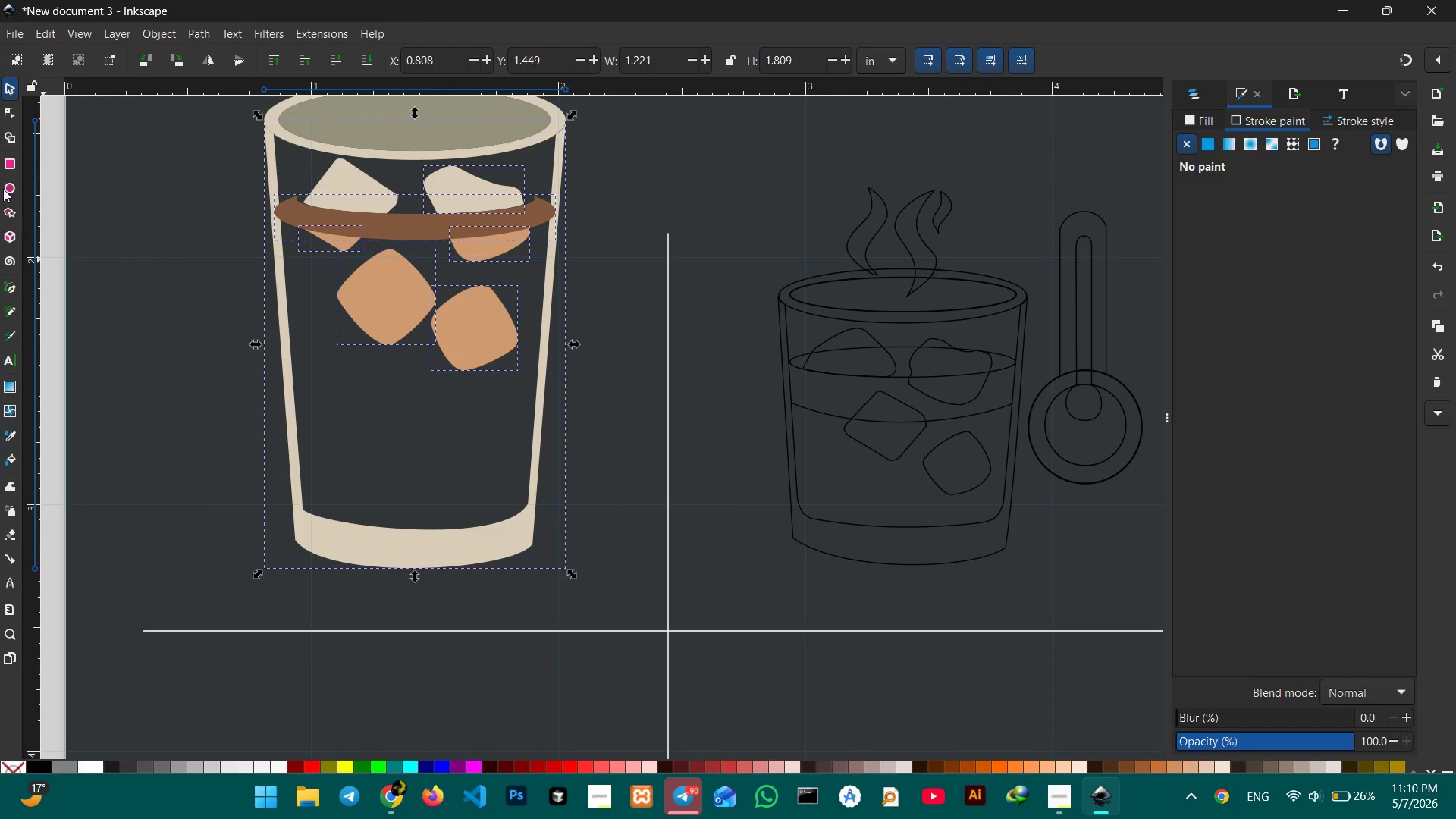 
left_click([5, 131])
 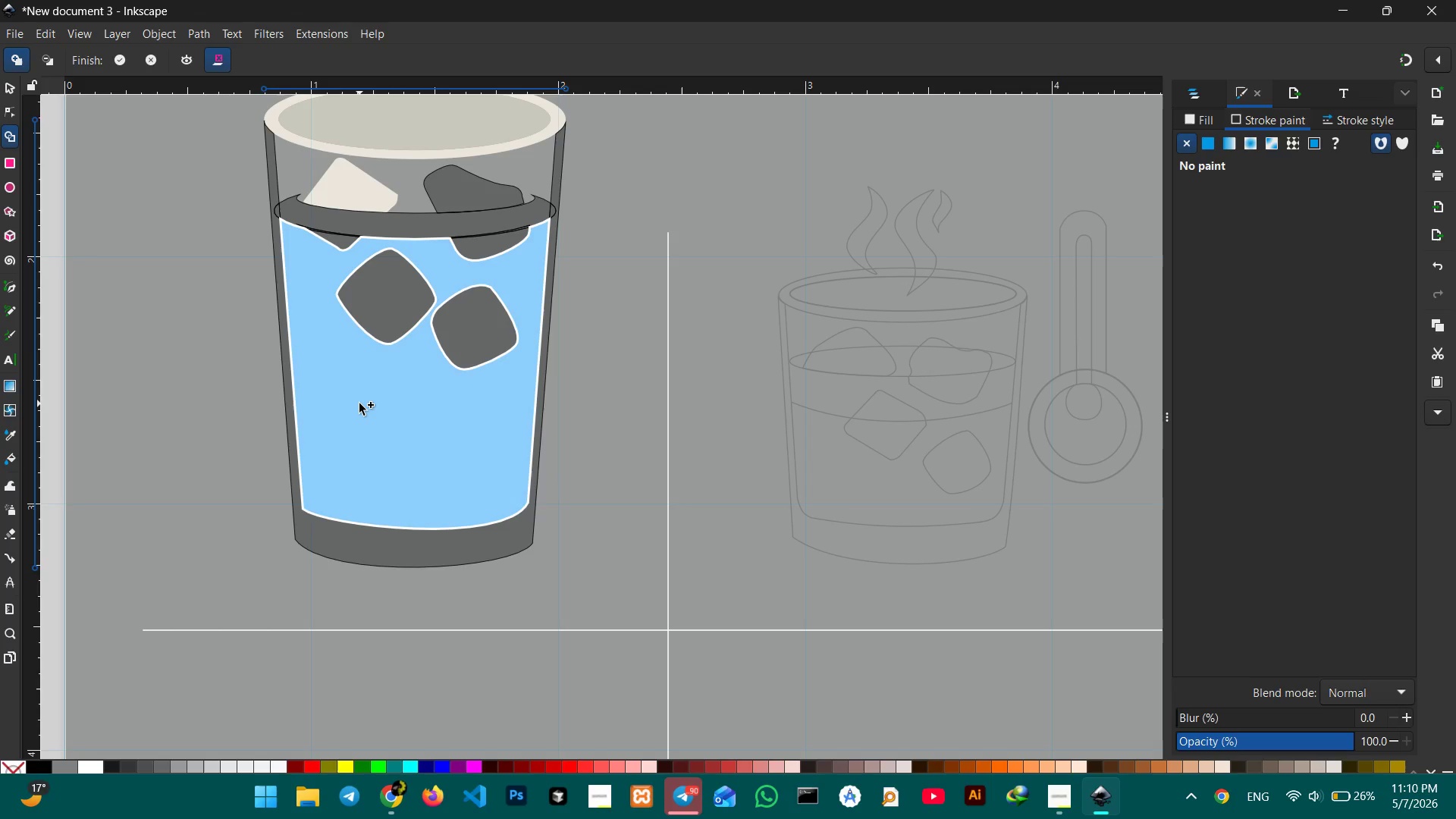 
left_click([359, 403])
 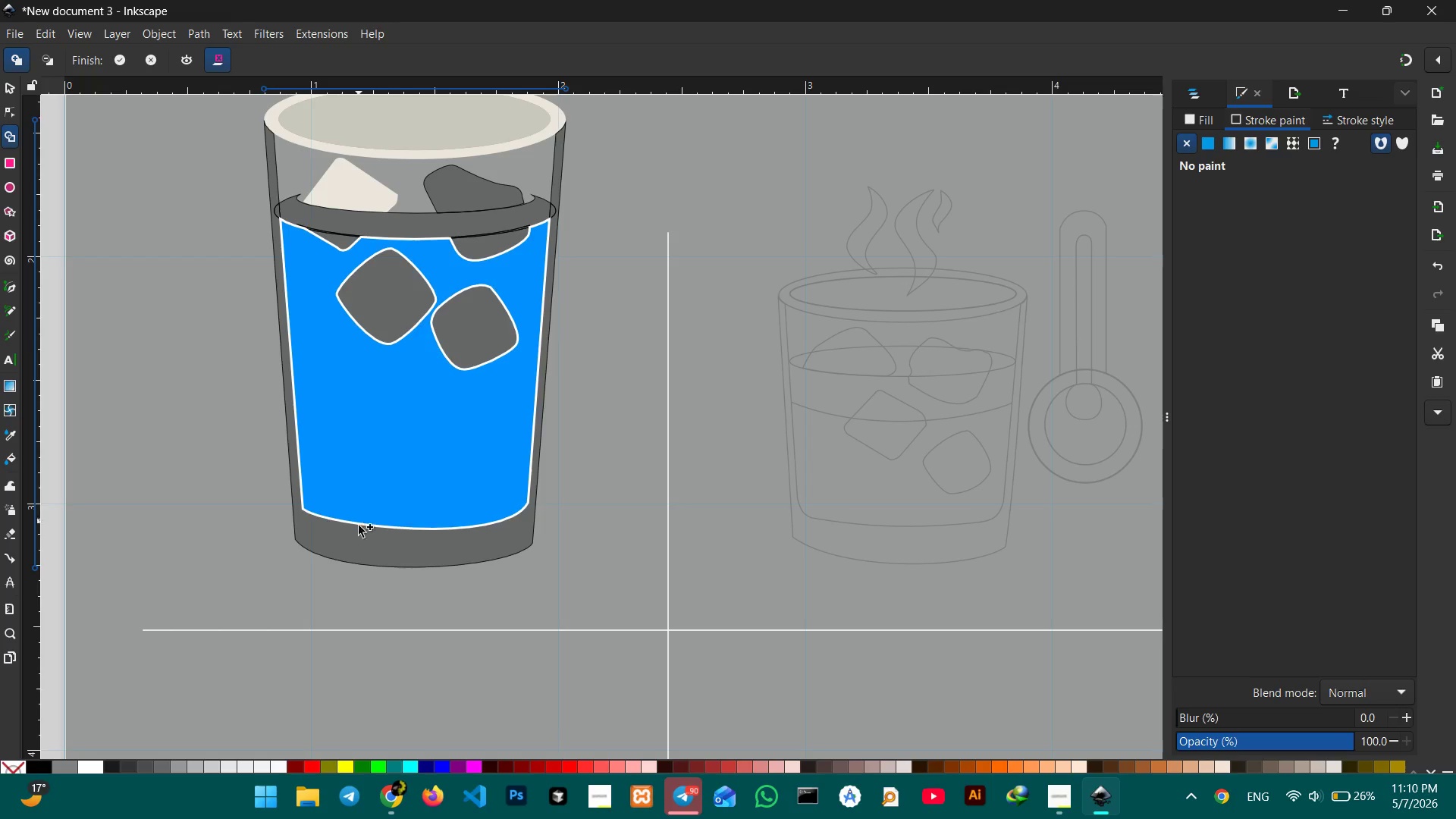 
left_click([359, 546])
 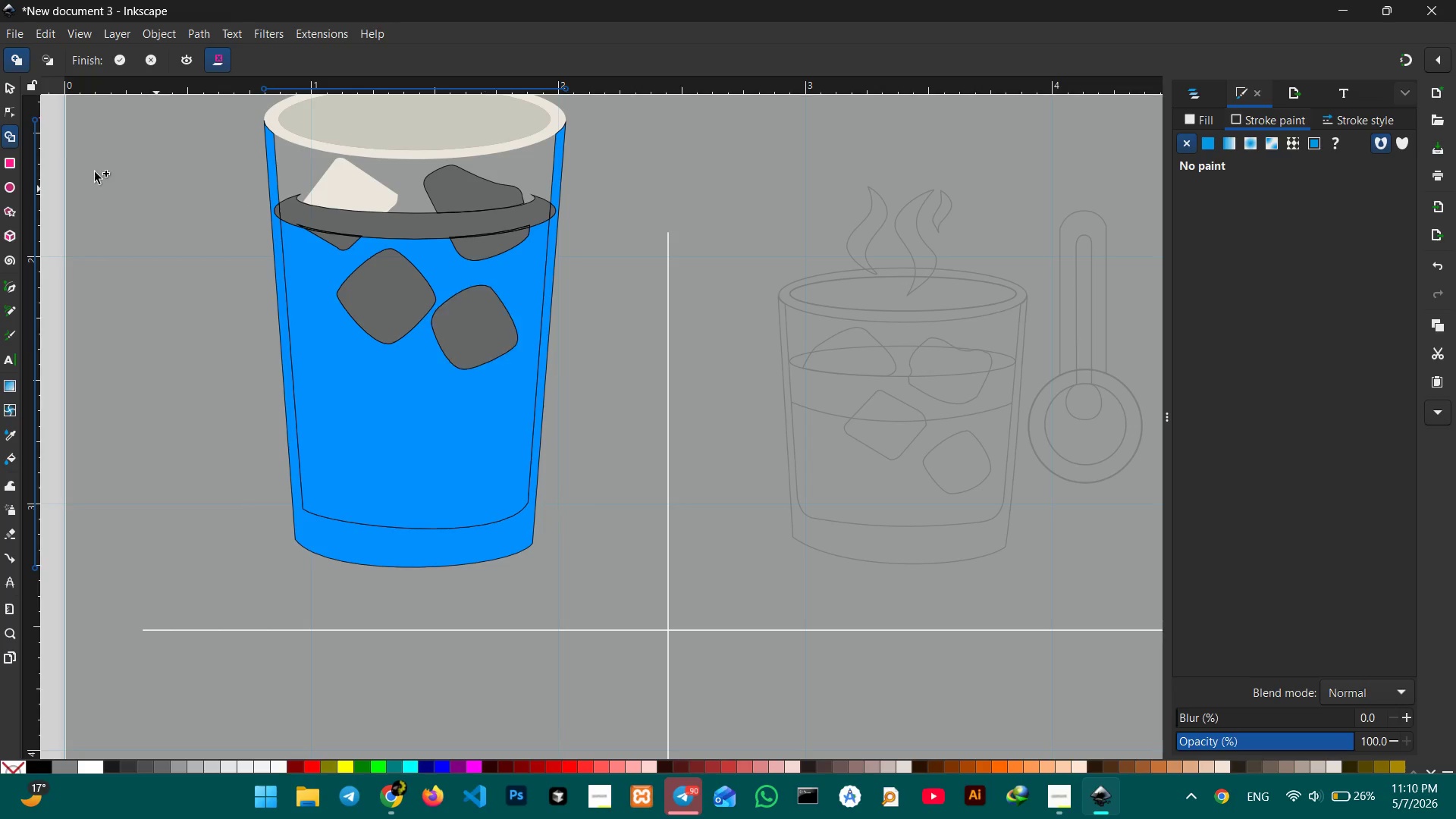 
left_click([10, 85])
 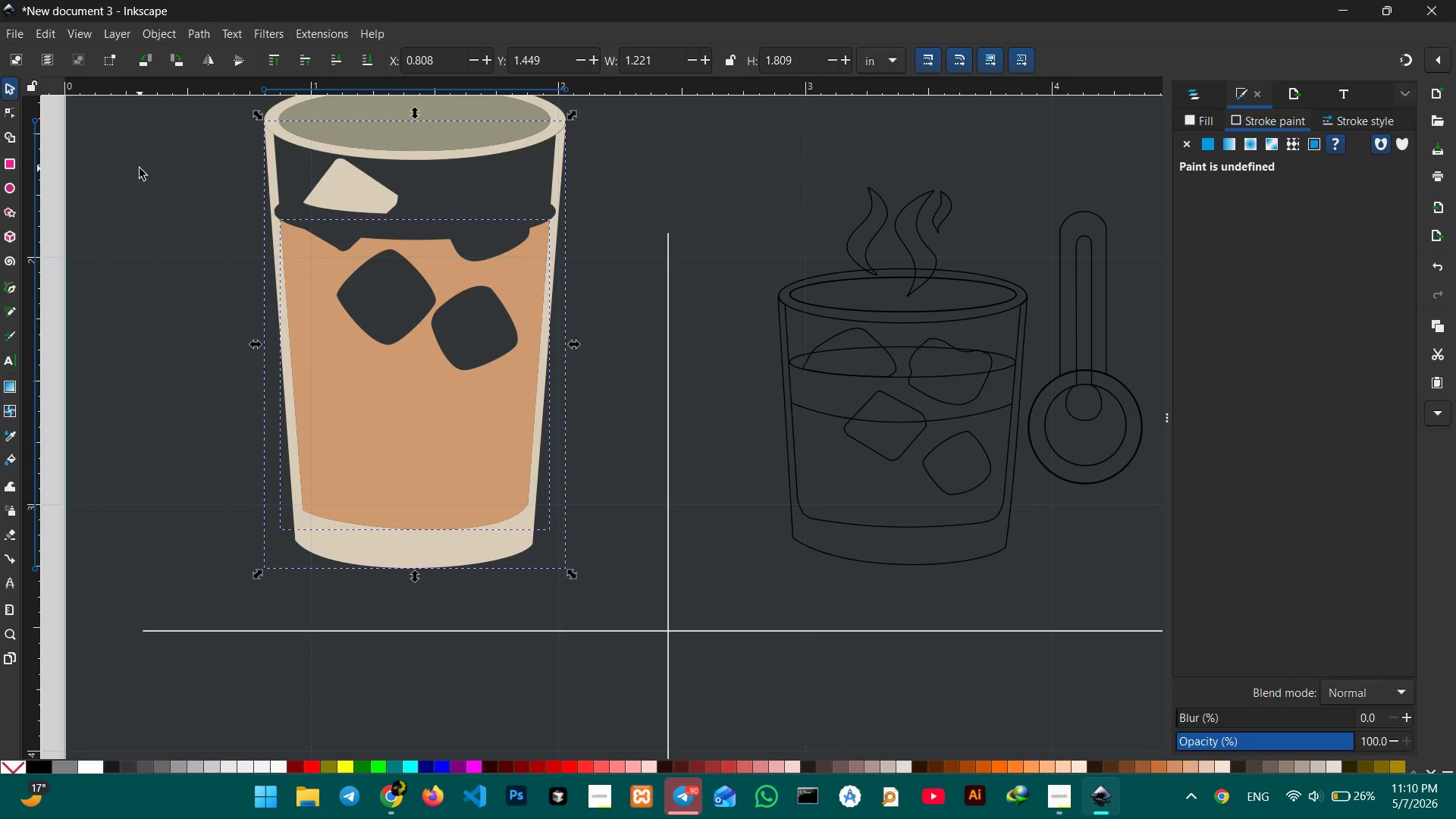 
left_click([140, 168])
 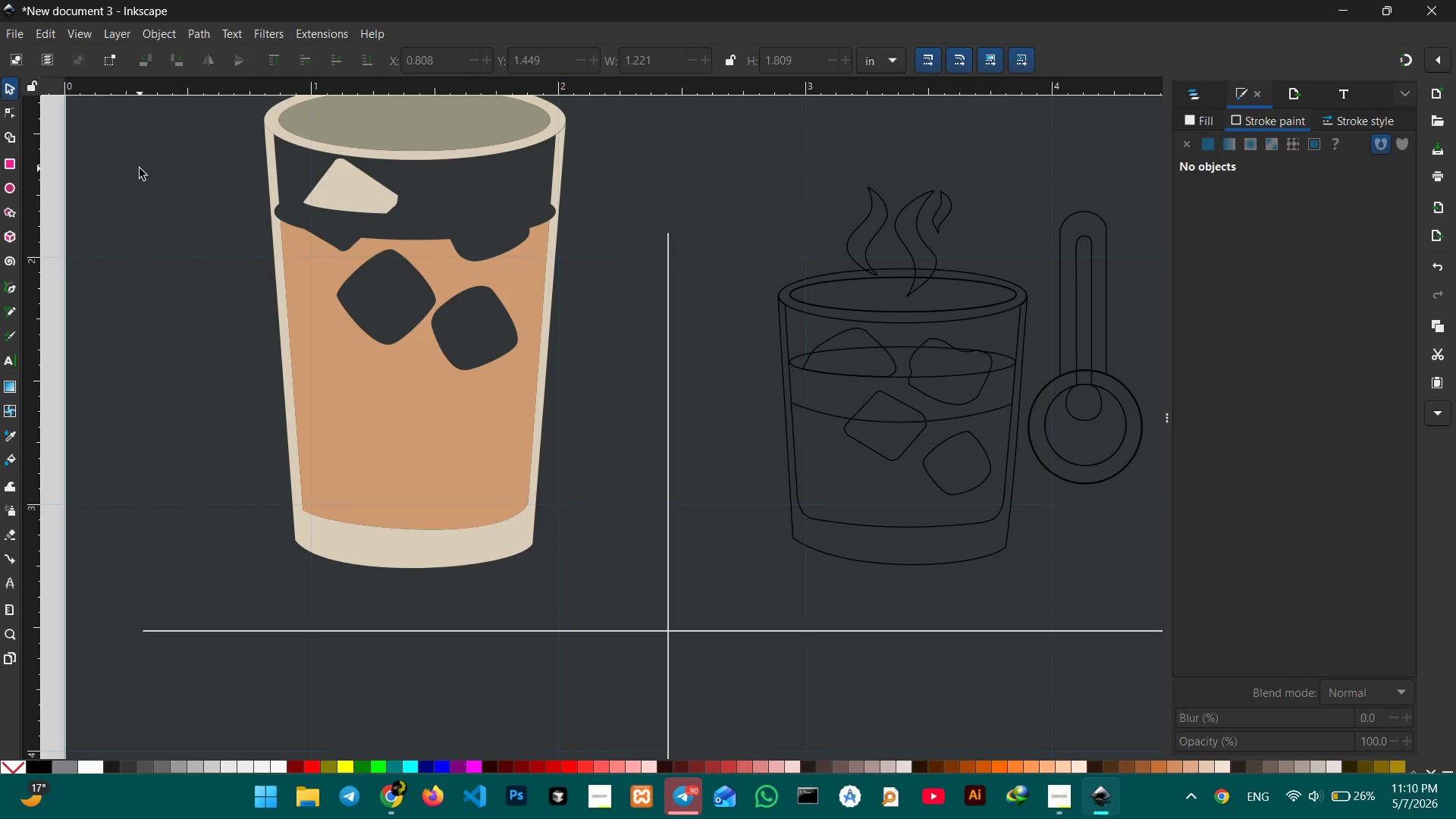 
key(Control+Z)
 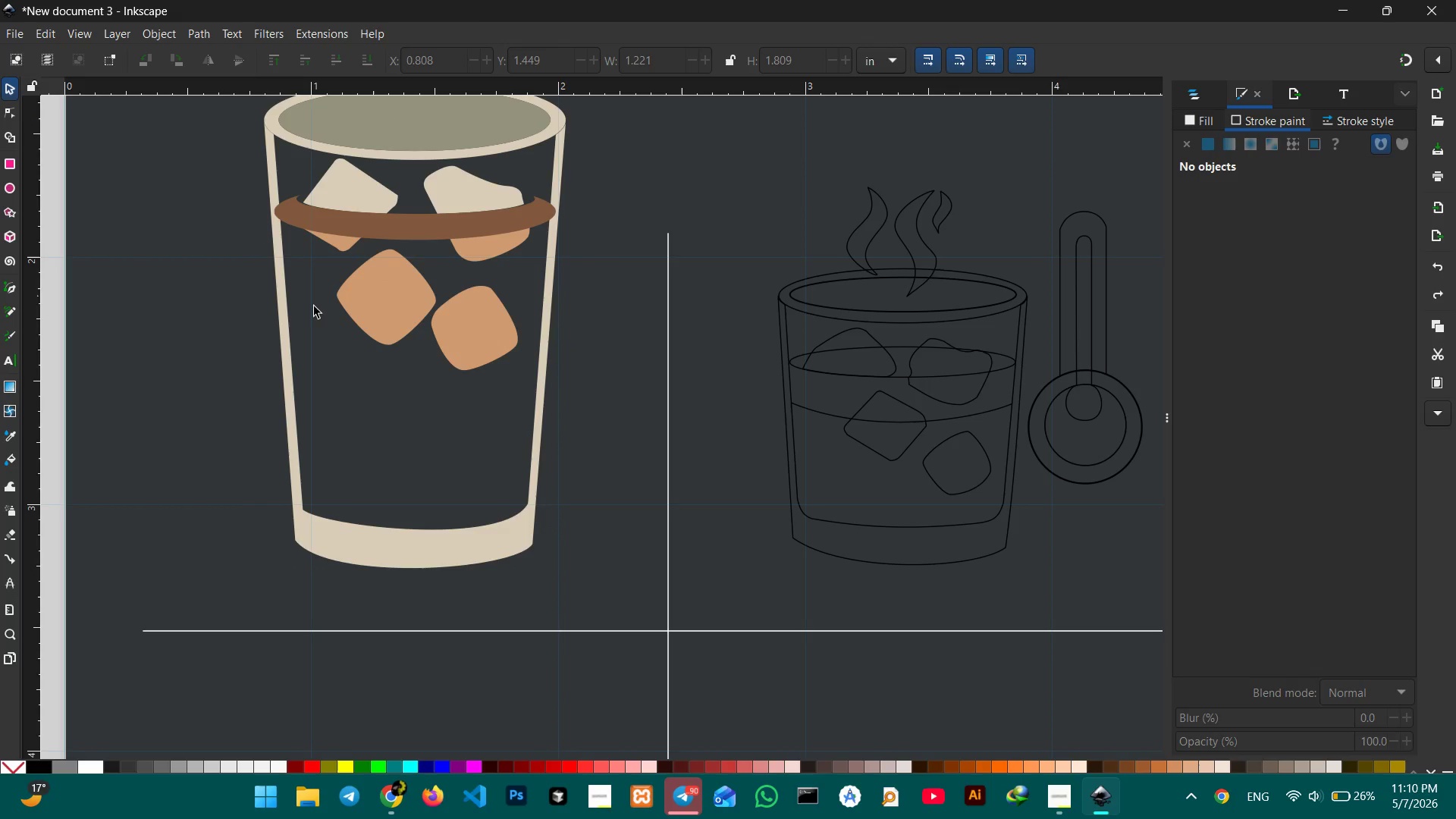 
scroll: coordinate [315, 327], scroll_direction: up, amount: 3.0
 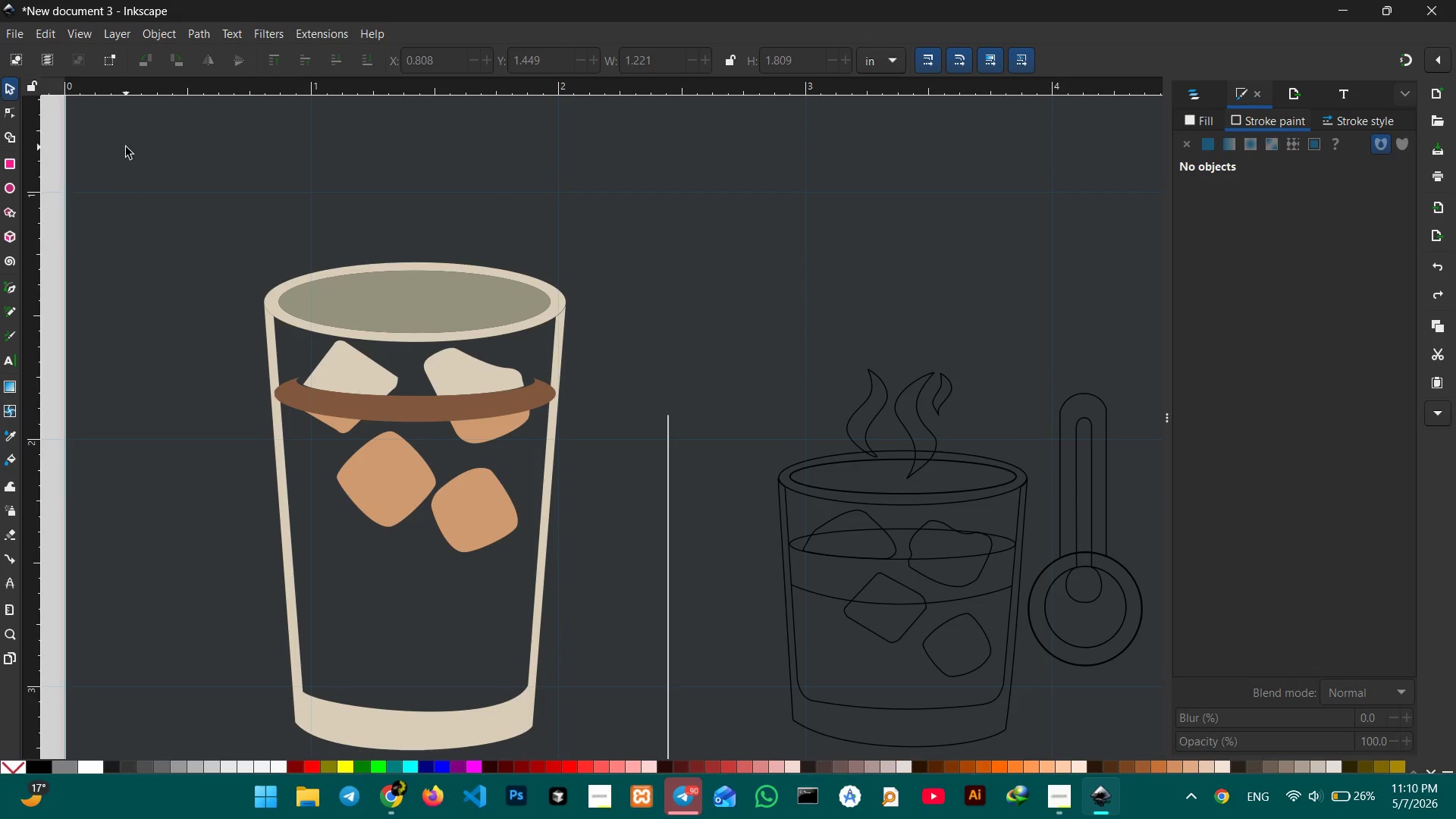 
left_click_drag(start_coordinate=[165, 177], to_coordinate=[612, 742])
 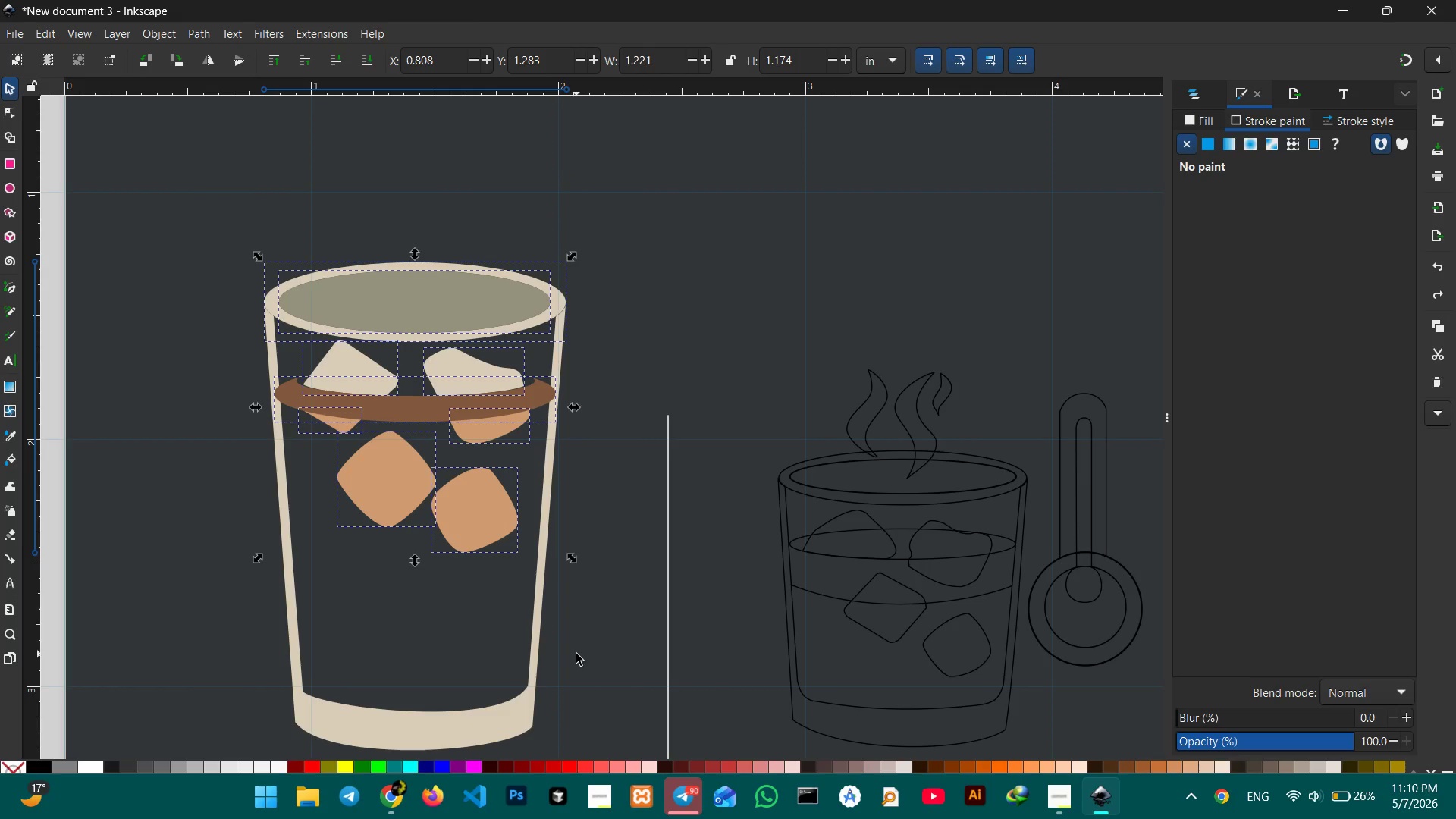 
scroll: coordinate [576, 652], scroll_direction: down, amount: 2.0
 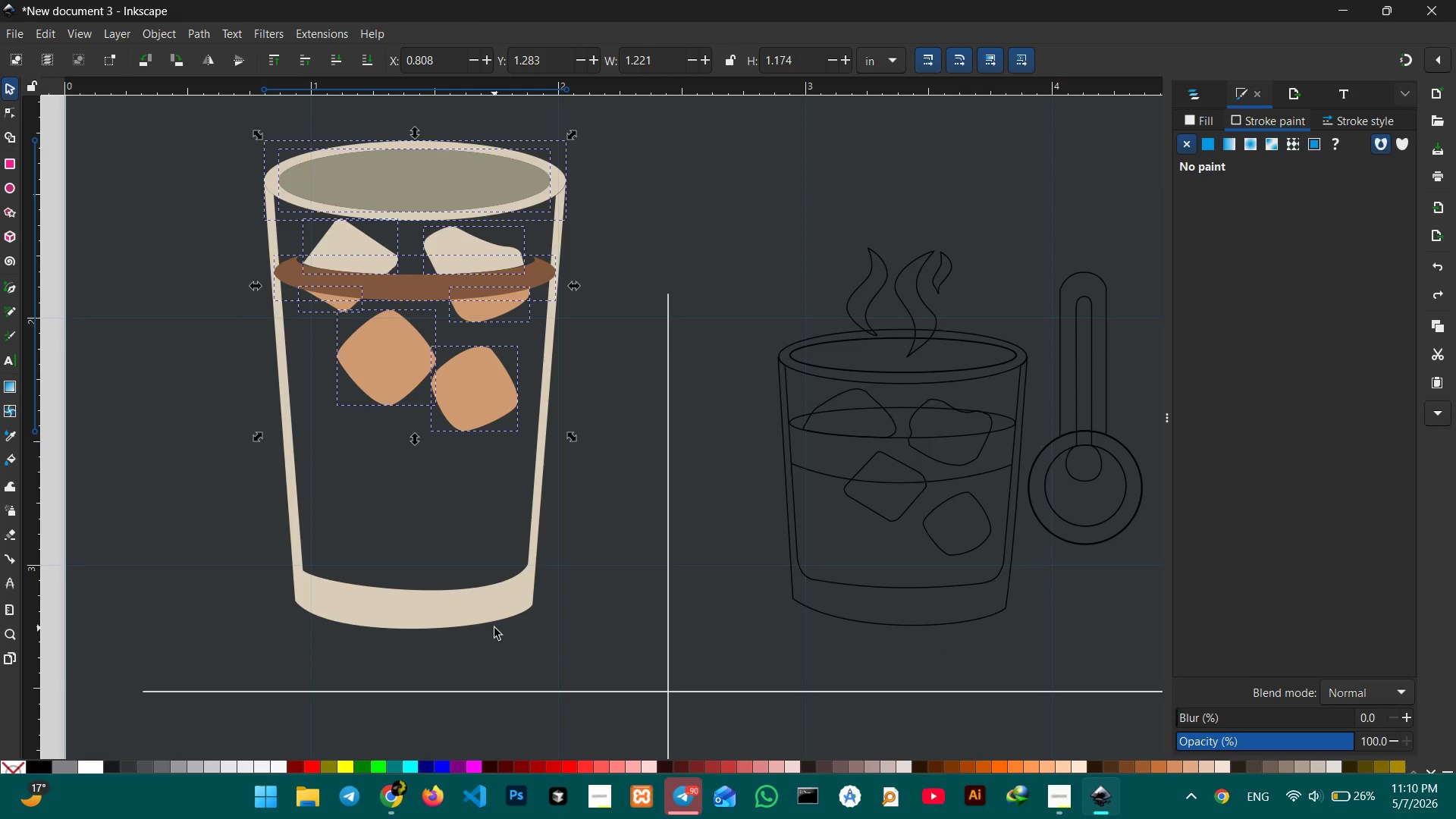 
hold_key(key=ShiftLeft, duration=1.05)
left_click([469, 607])
 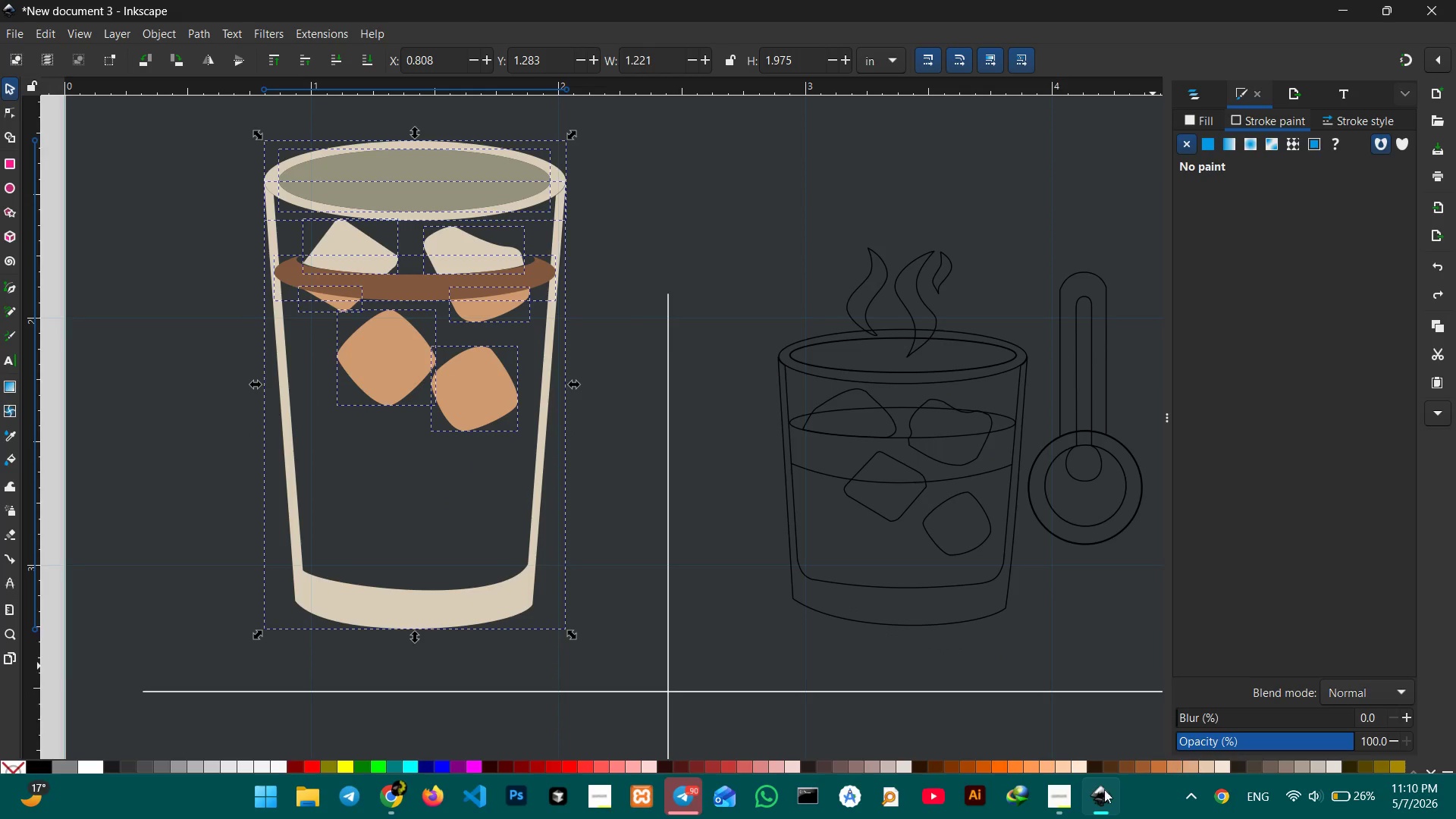 
left_click([1062, 802])